 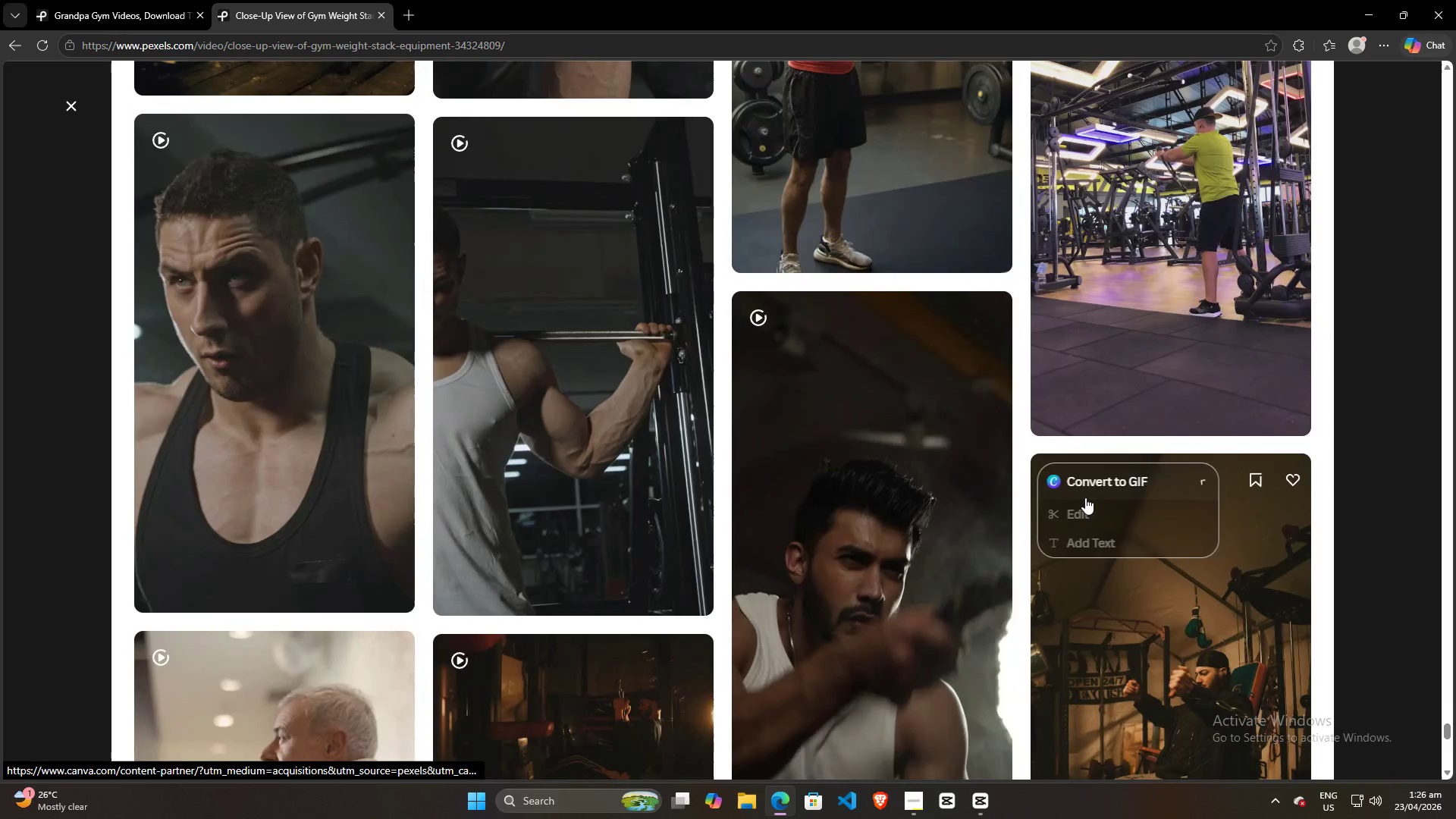 
scroll: coordinate [989, 513], scroll_direction: down, amount: 7.0
 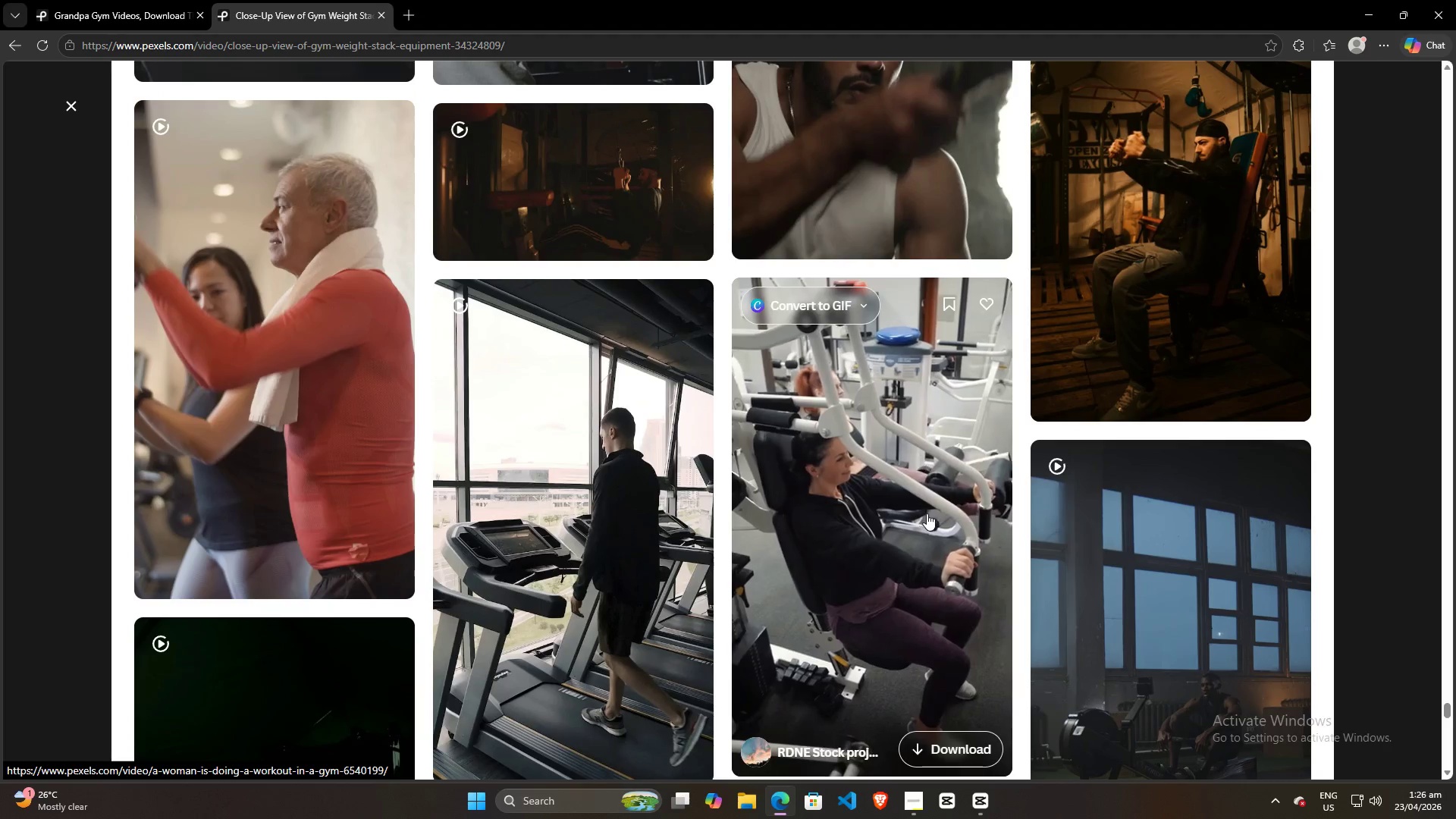 
wait(8.7)
 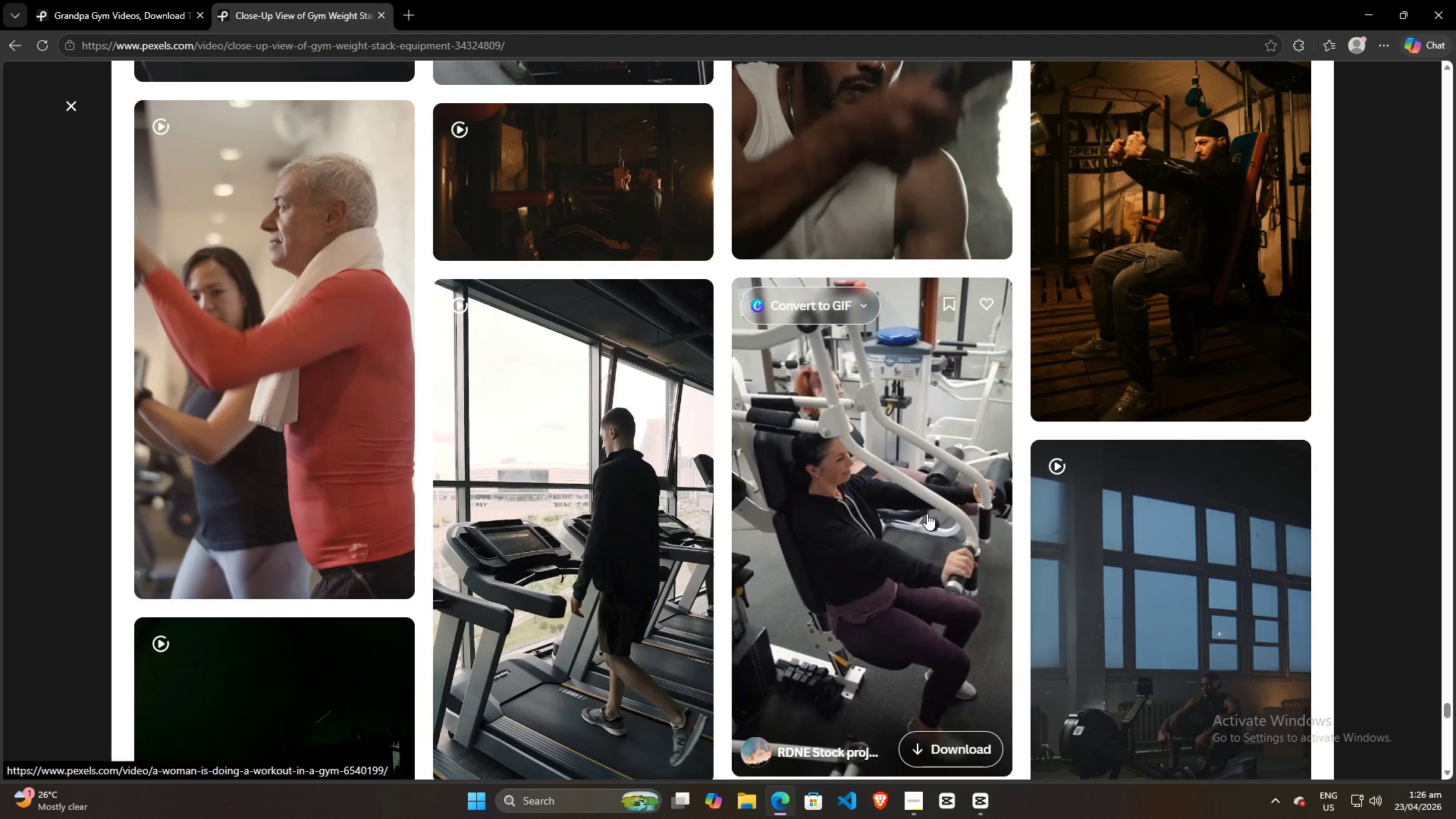 
scroll: coordinate [776, 532], scroll_direction: down, amount: 29.0
 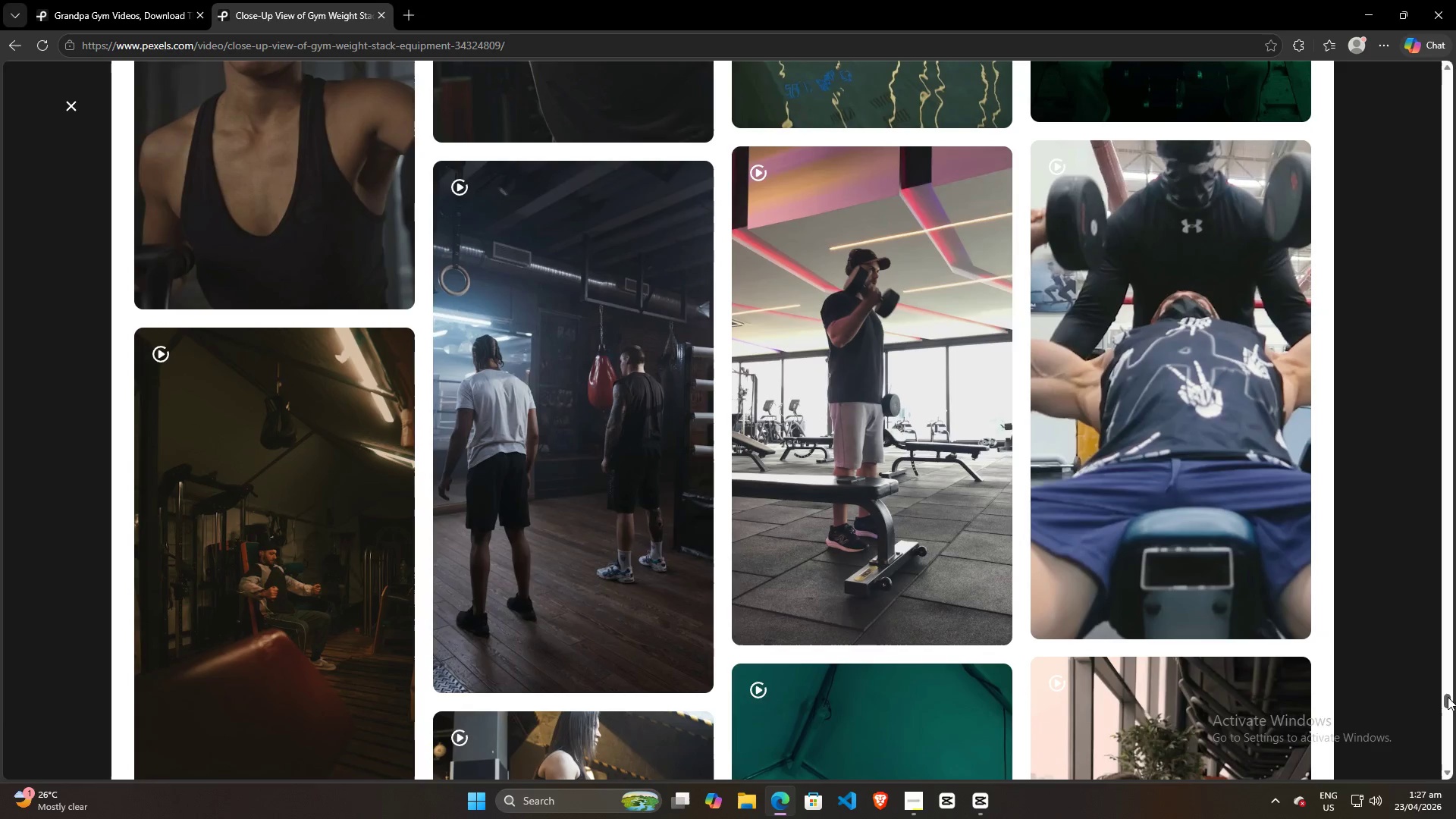 
left_click_drag(start_coordinate=[1447, 699], to_coordinate=[1428, 95])
 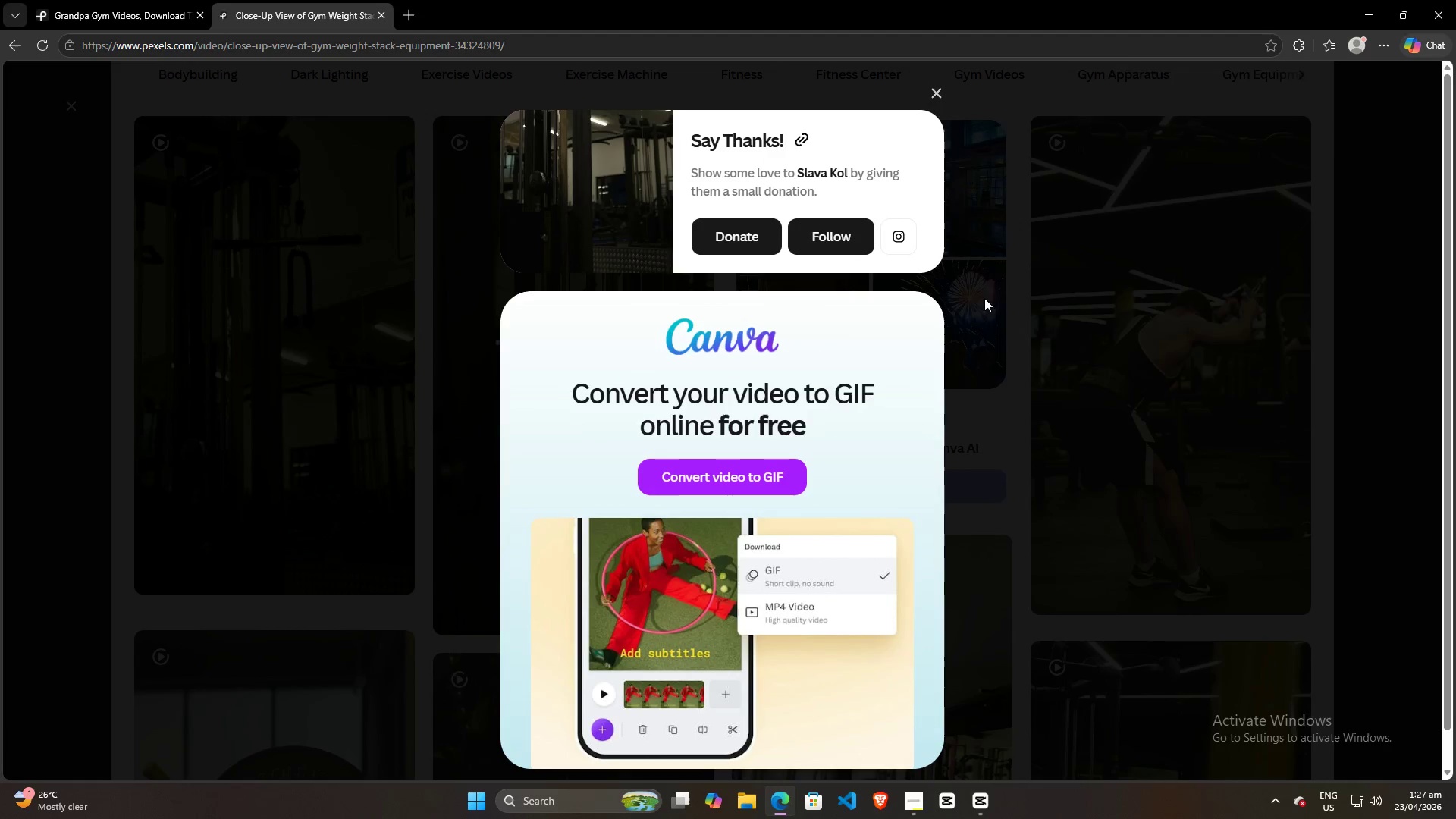 
wait(5.36)
 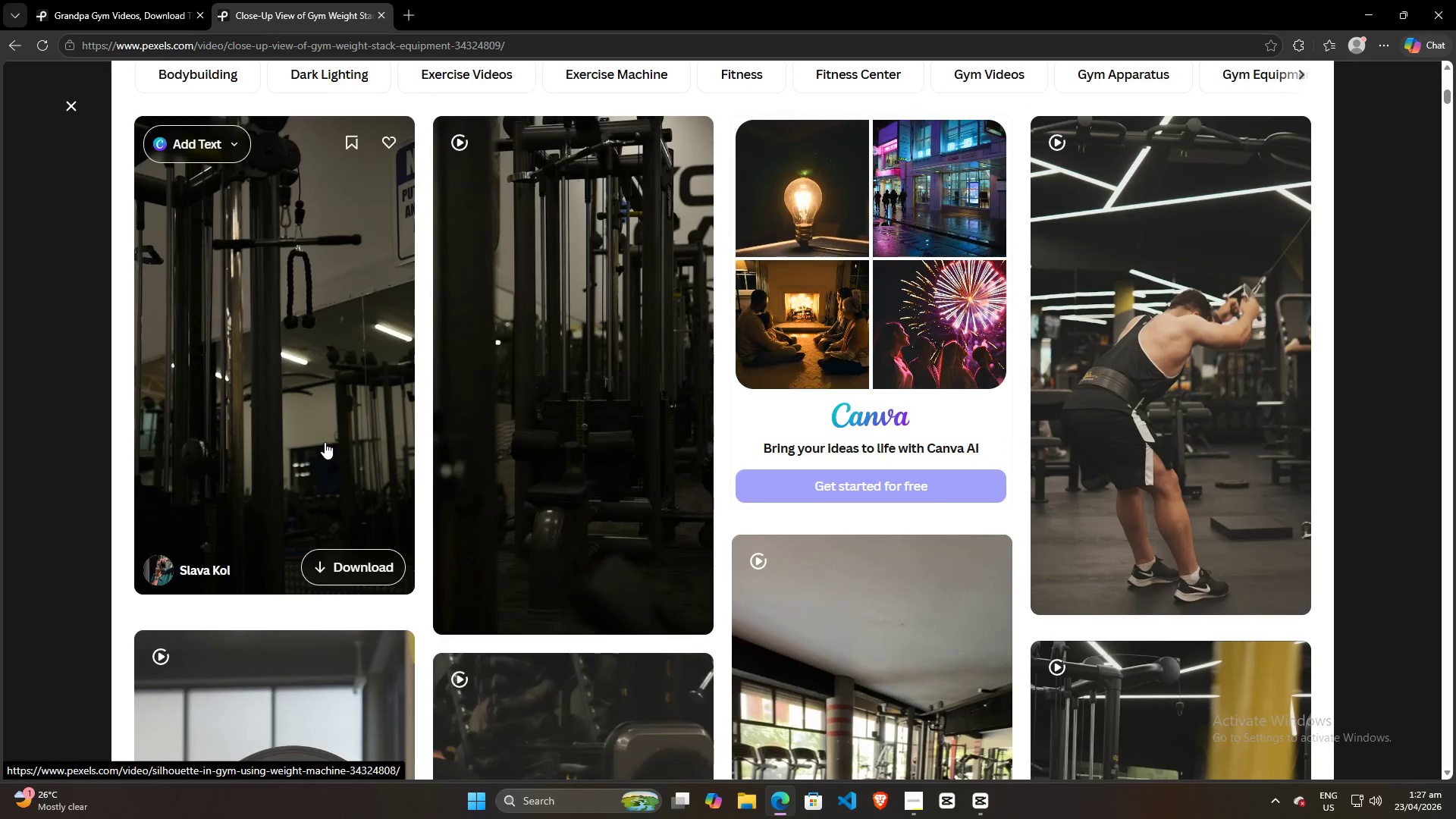 
left_click([1228, 158])
 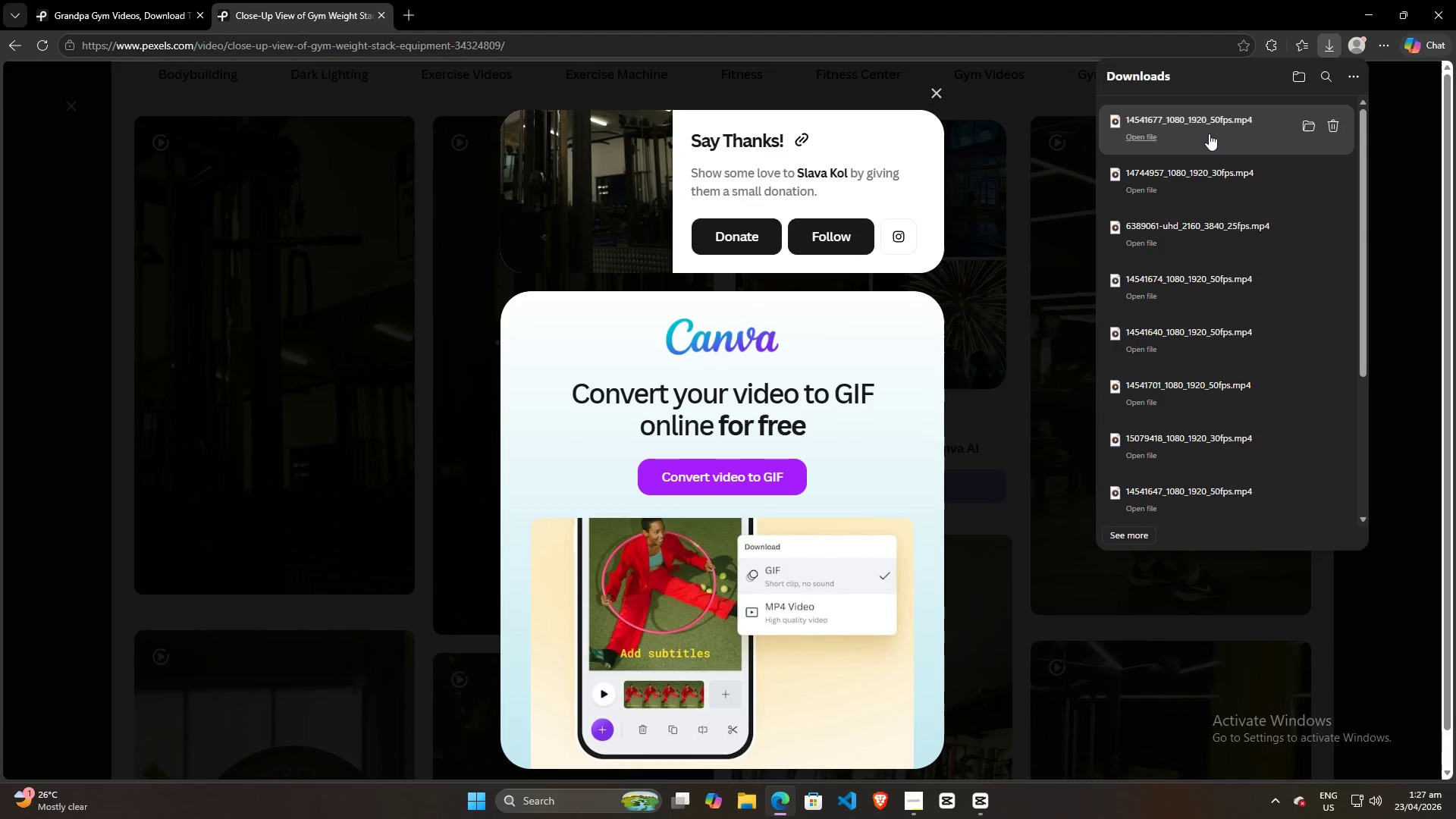 
left_click_drag(start_coordinate=[1208, 131], to_coordinate=[373, 388])
 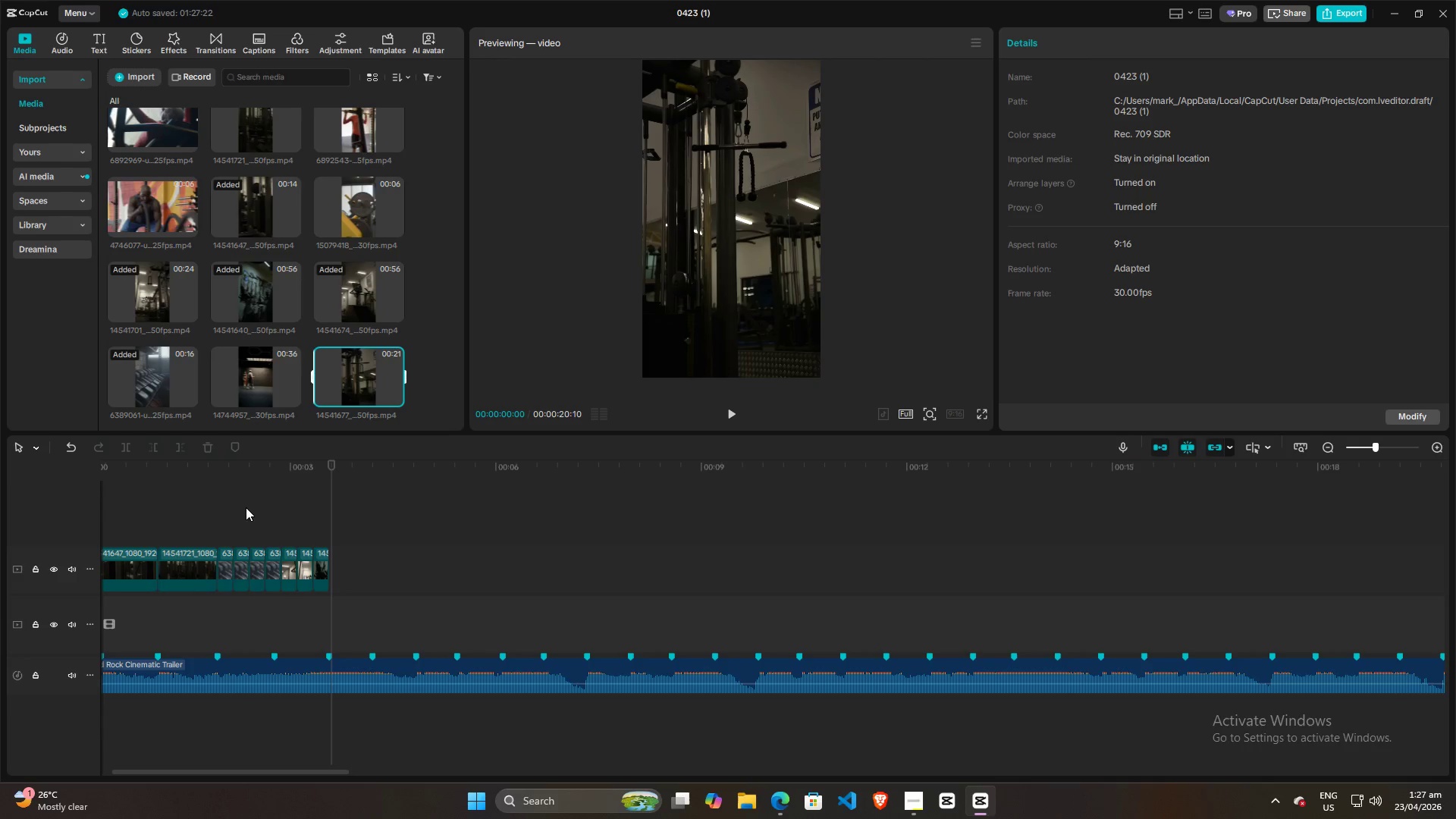 
left_click([268, 507])
 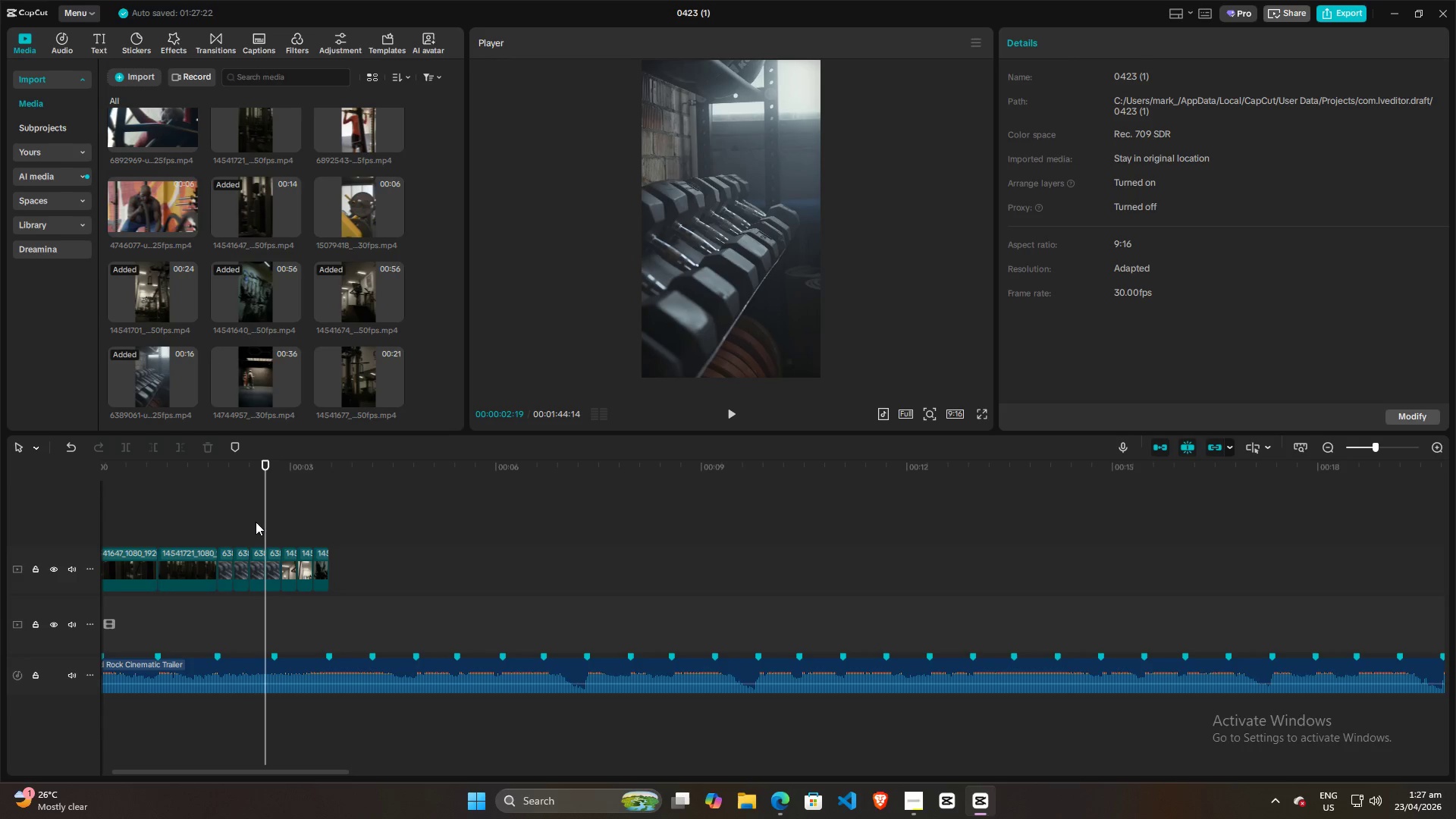 
left_click([228, 526])
 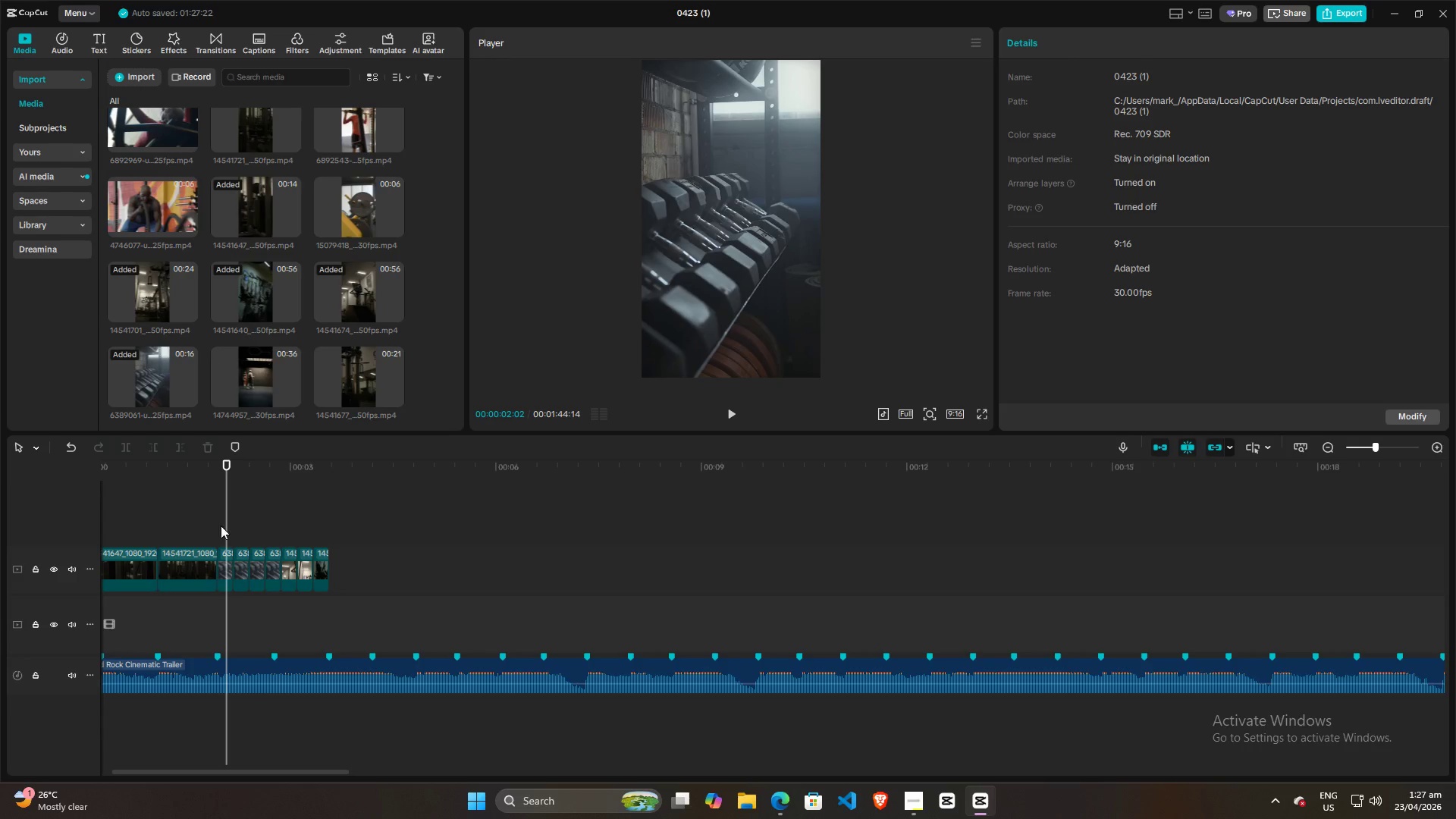 
left_click([213, 526])
 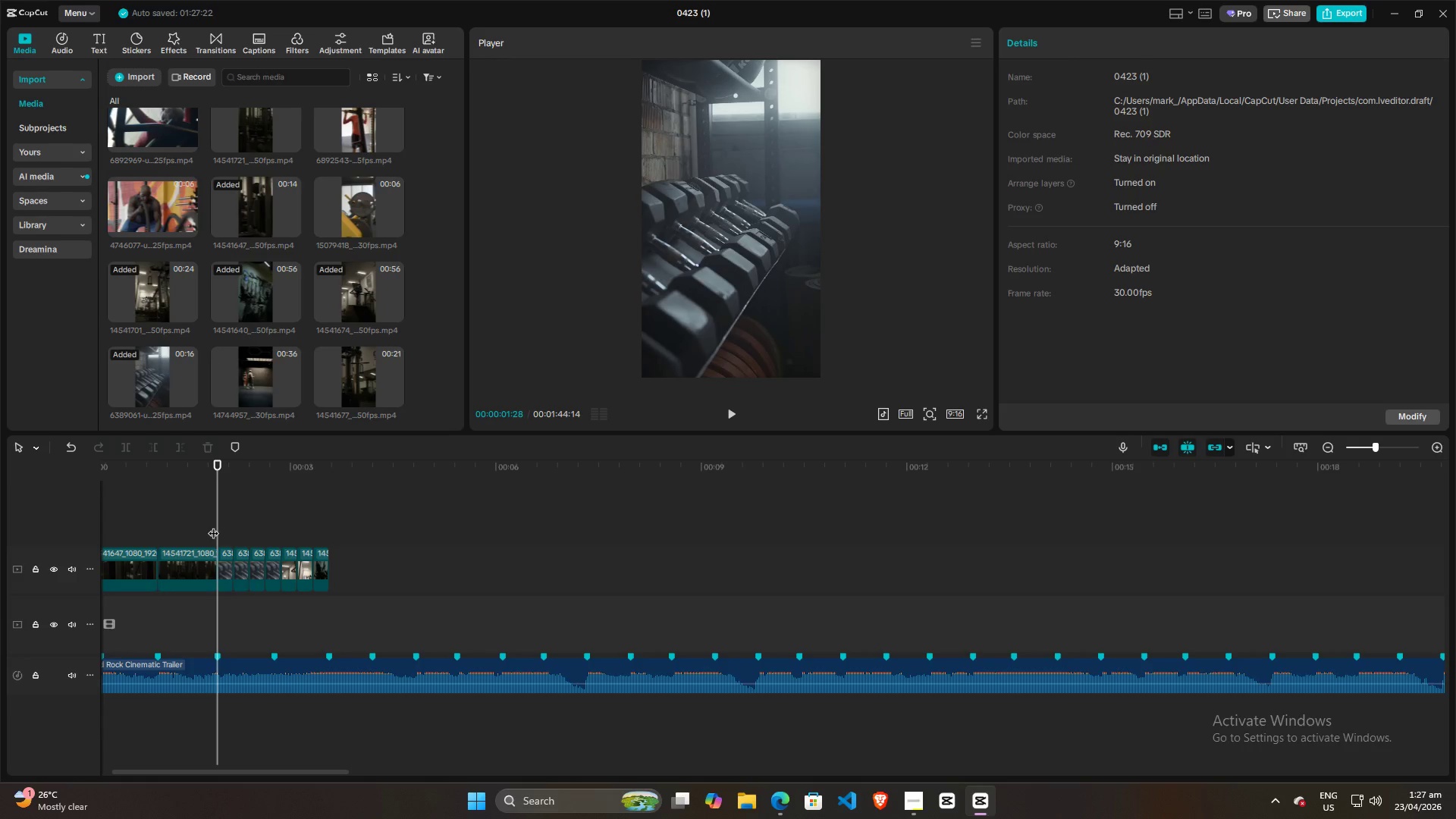 
key(Space)
 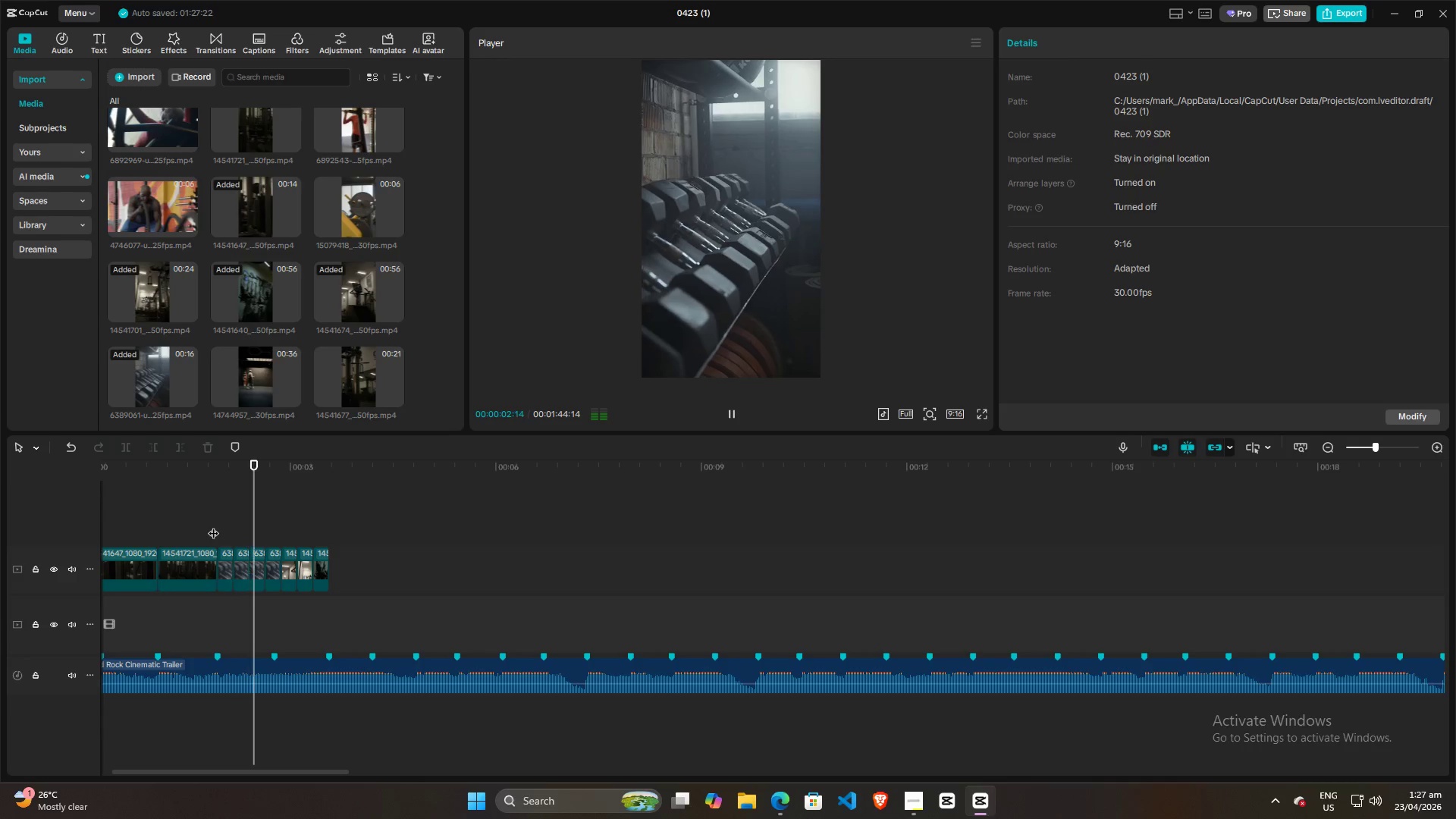 
left_click([193, 526])
 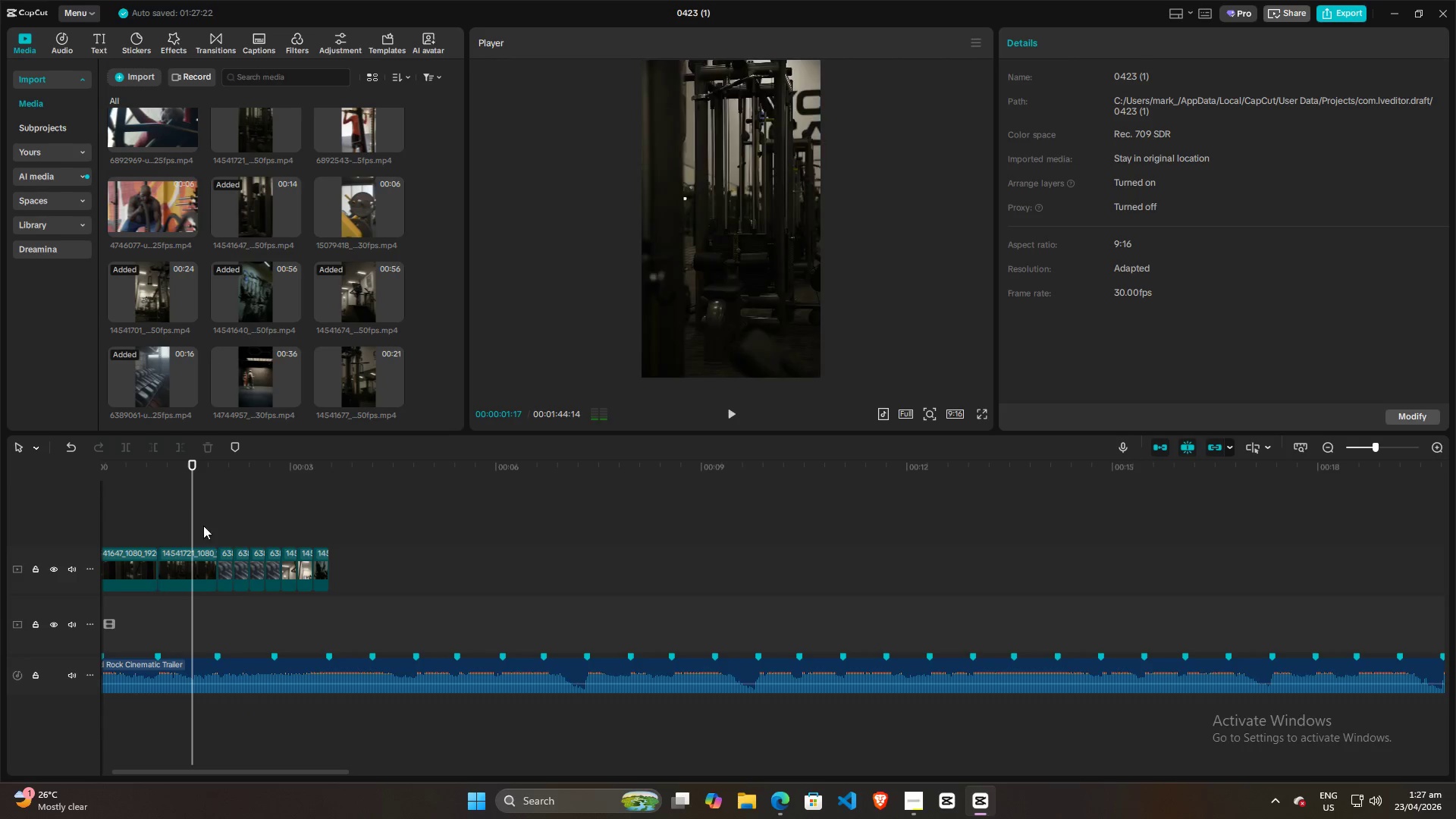 
key(Space)
 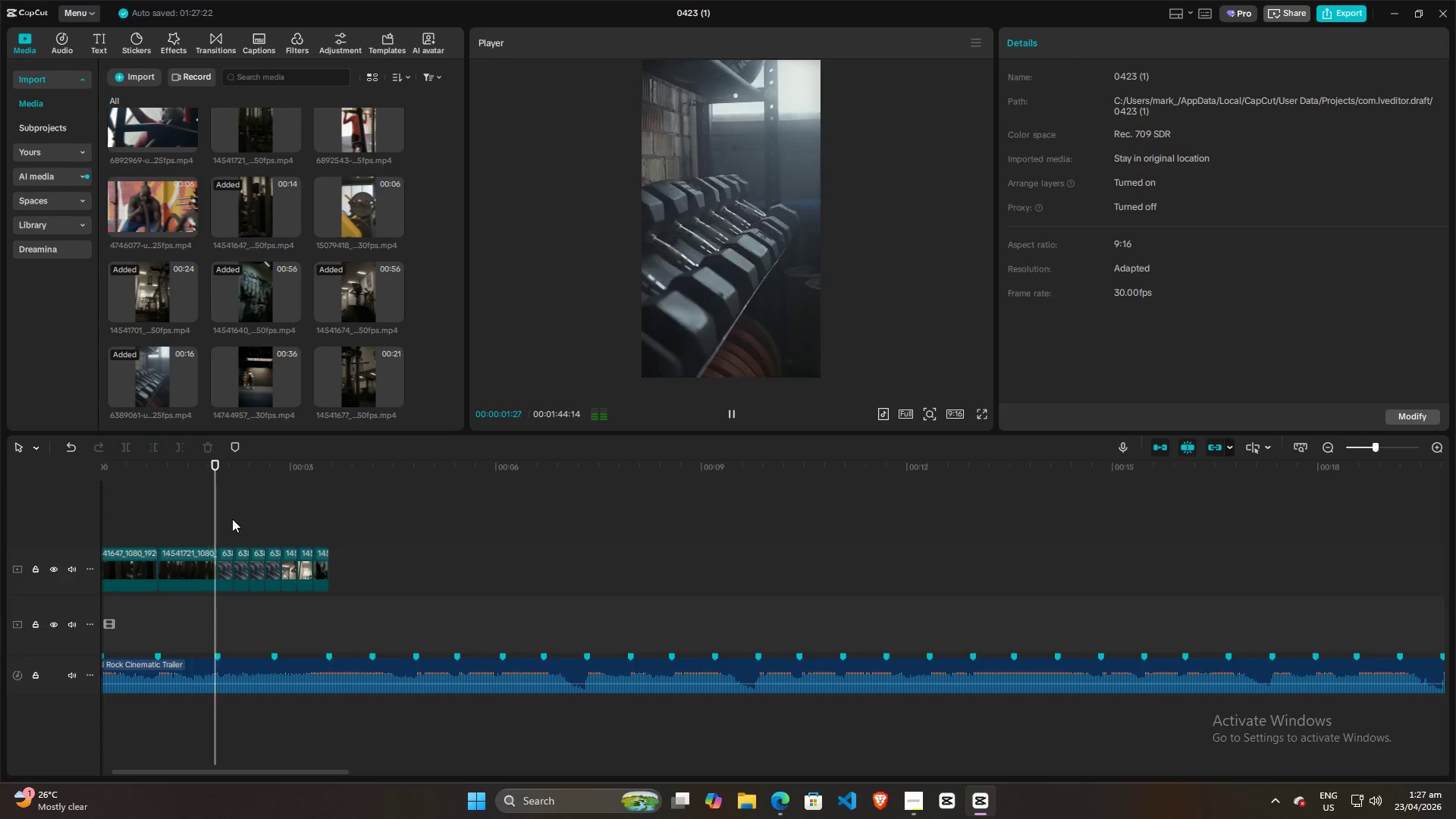 
key(Space)
 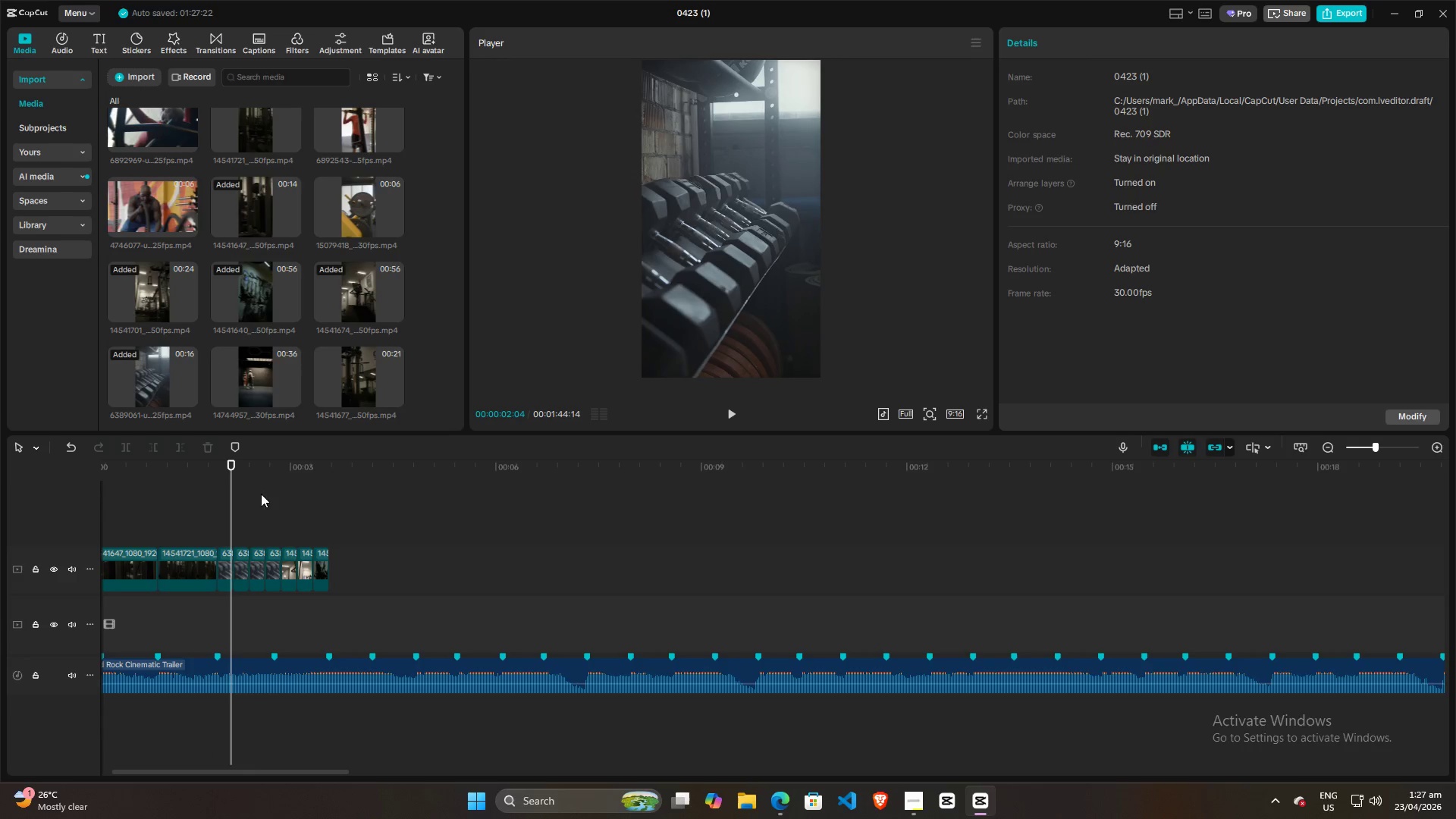 
key(Space)
 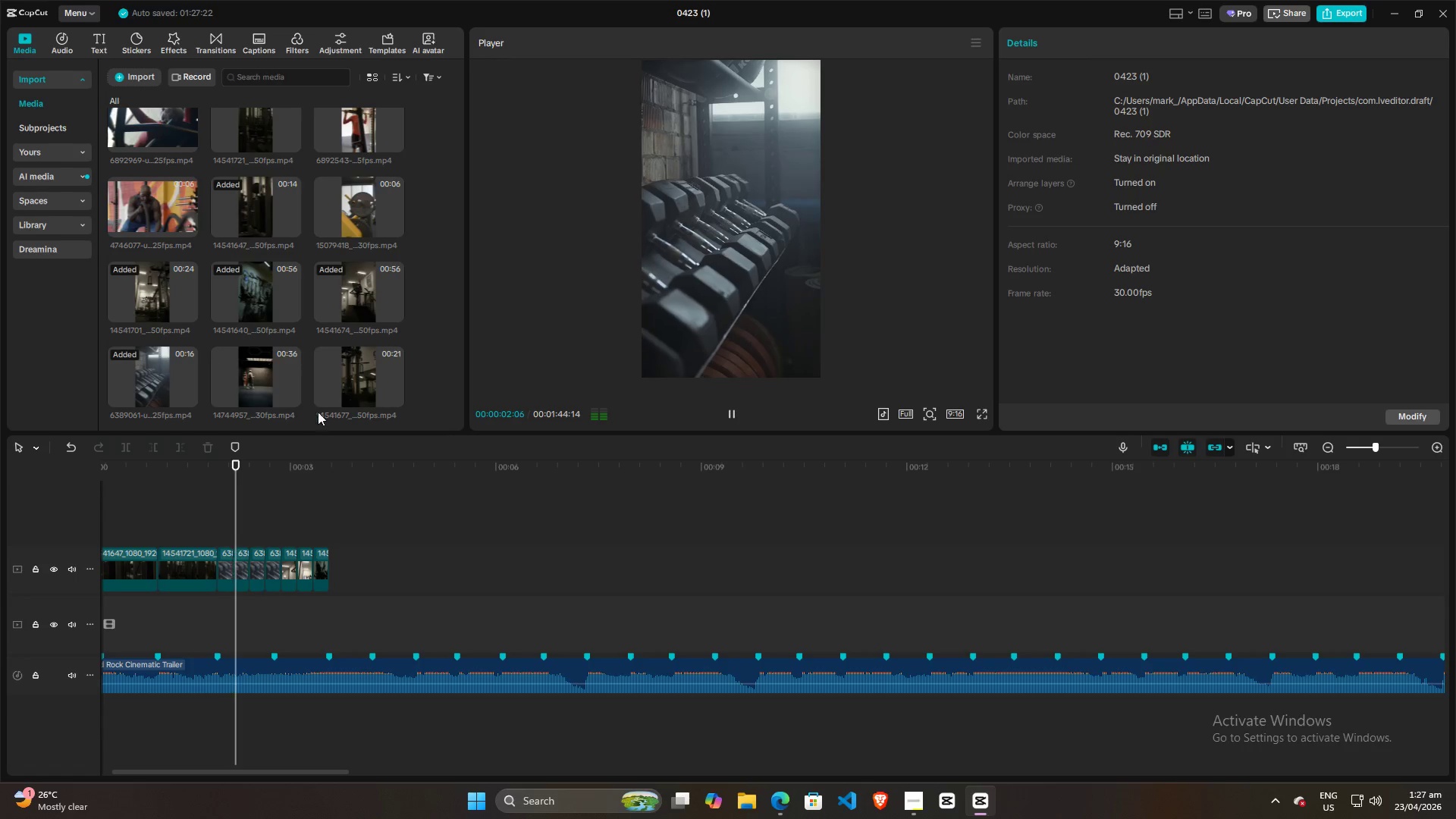 
key(Space)
 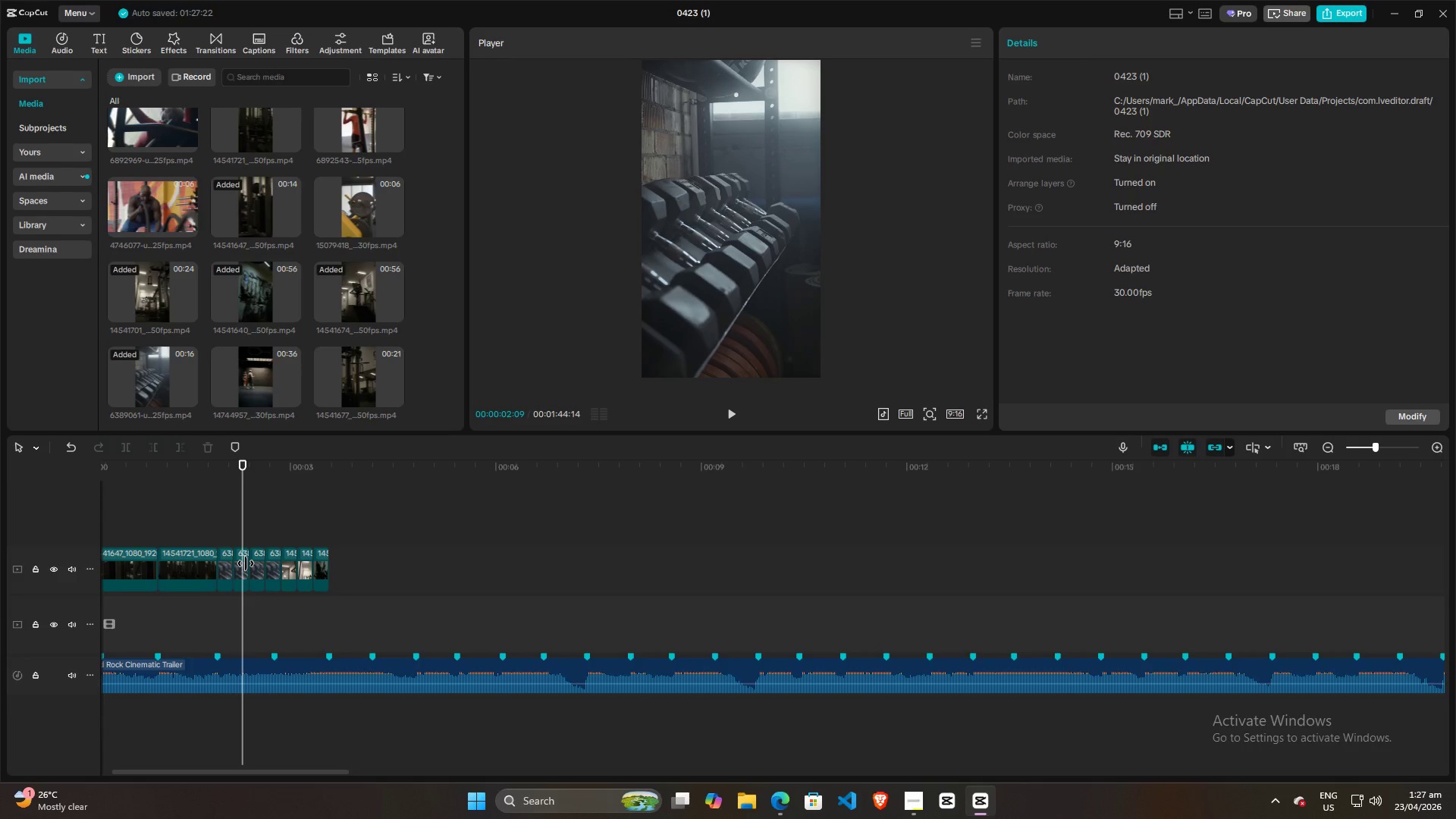 
left_click([245, 563])
 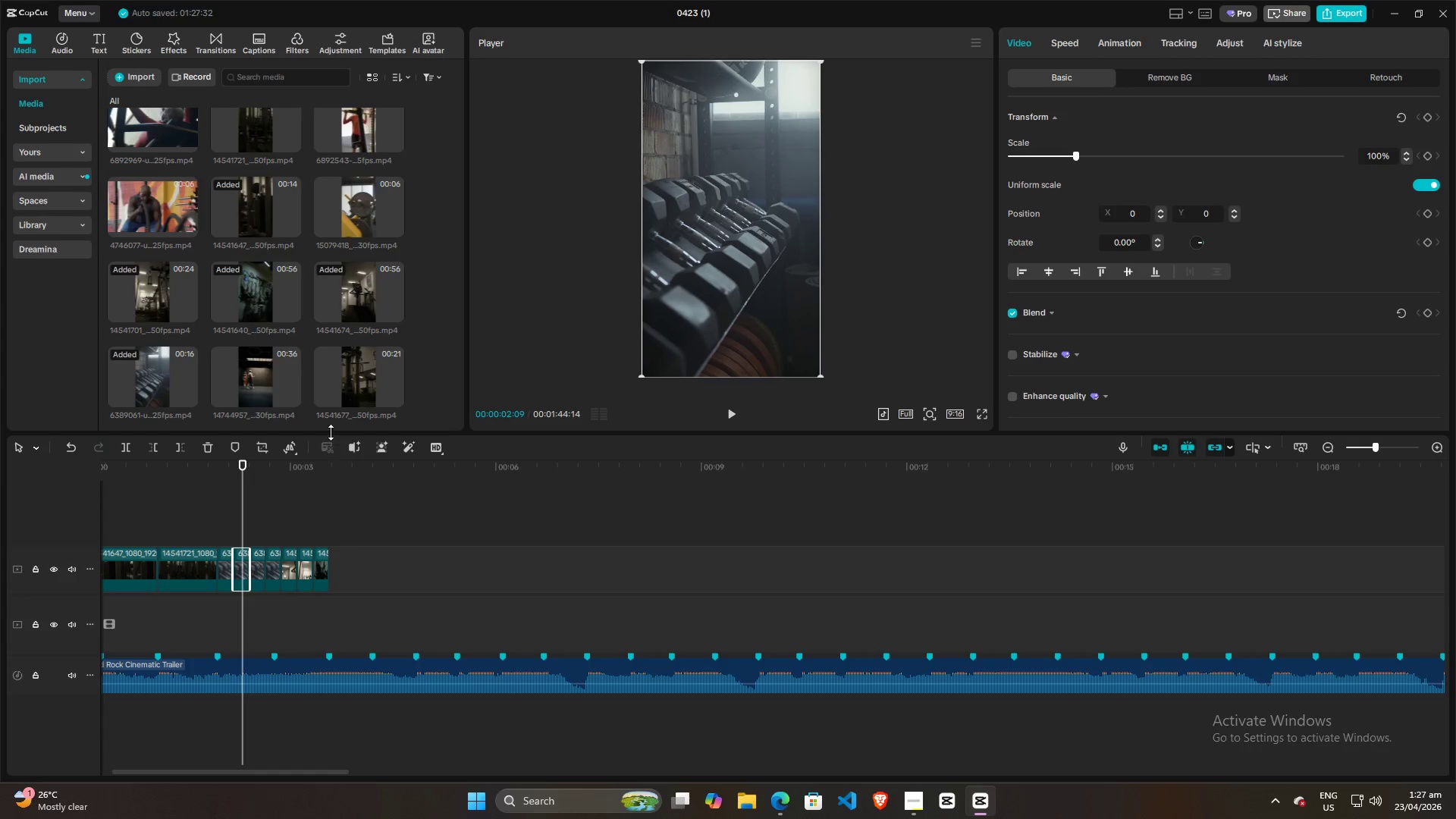 
key(Backspace)
 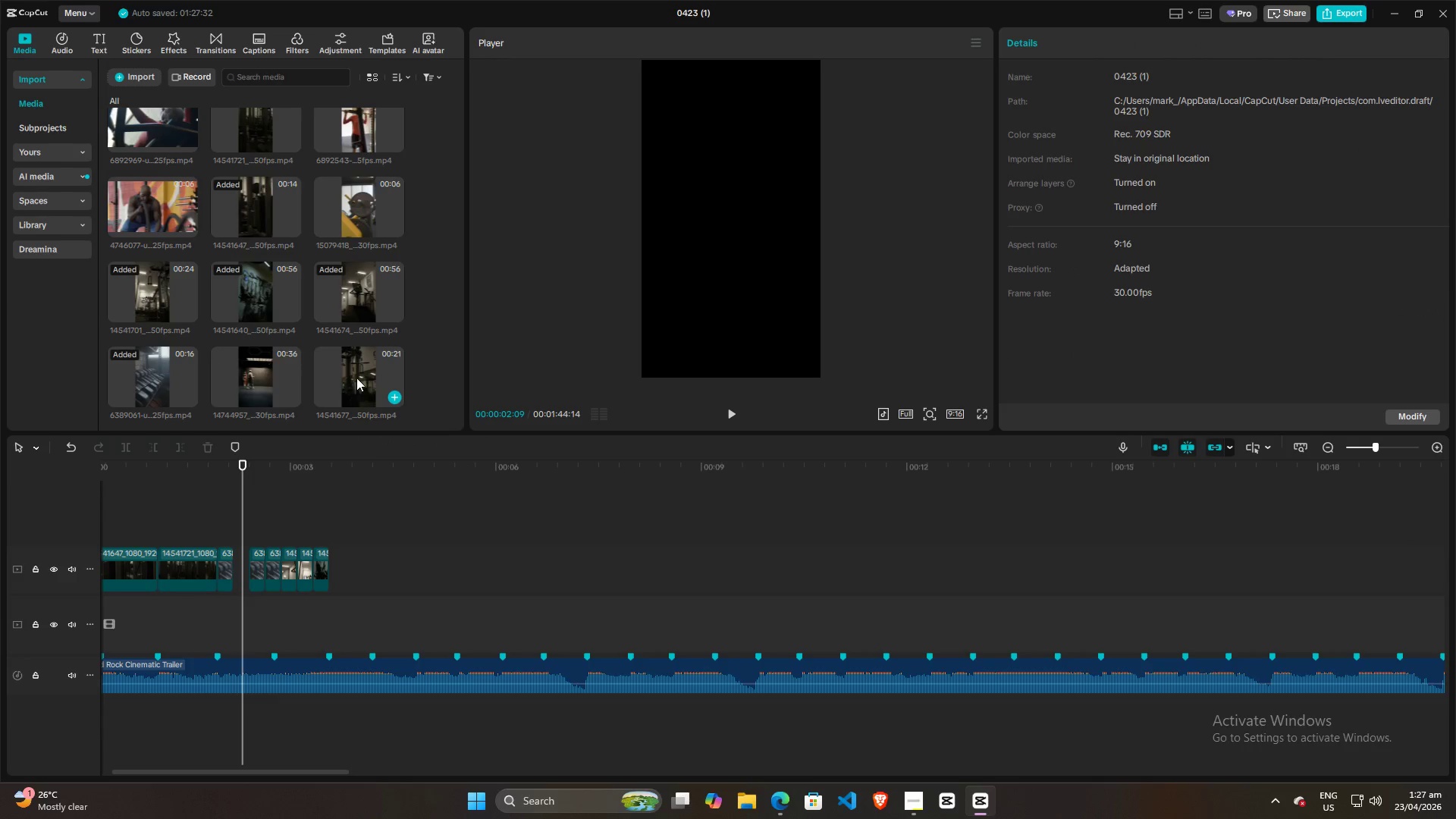 
left_click_drag(start_coordinate=[356, 378], to_coordinate=[249, 522])
 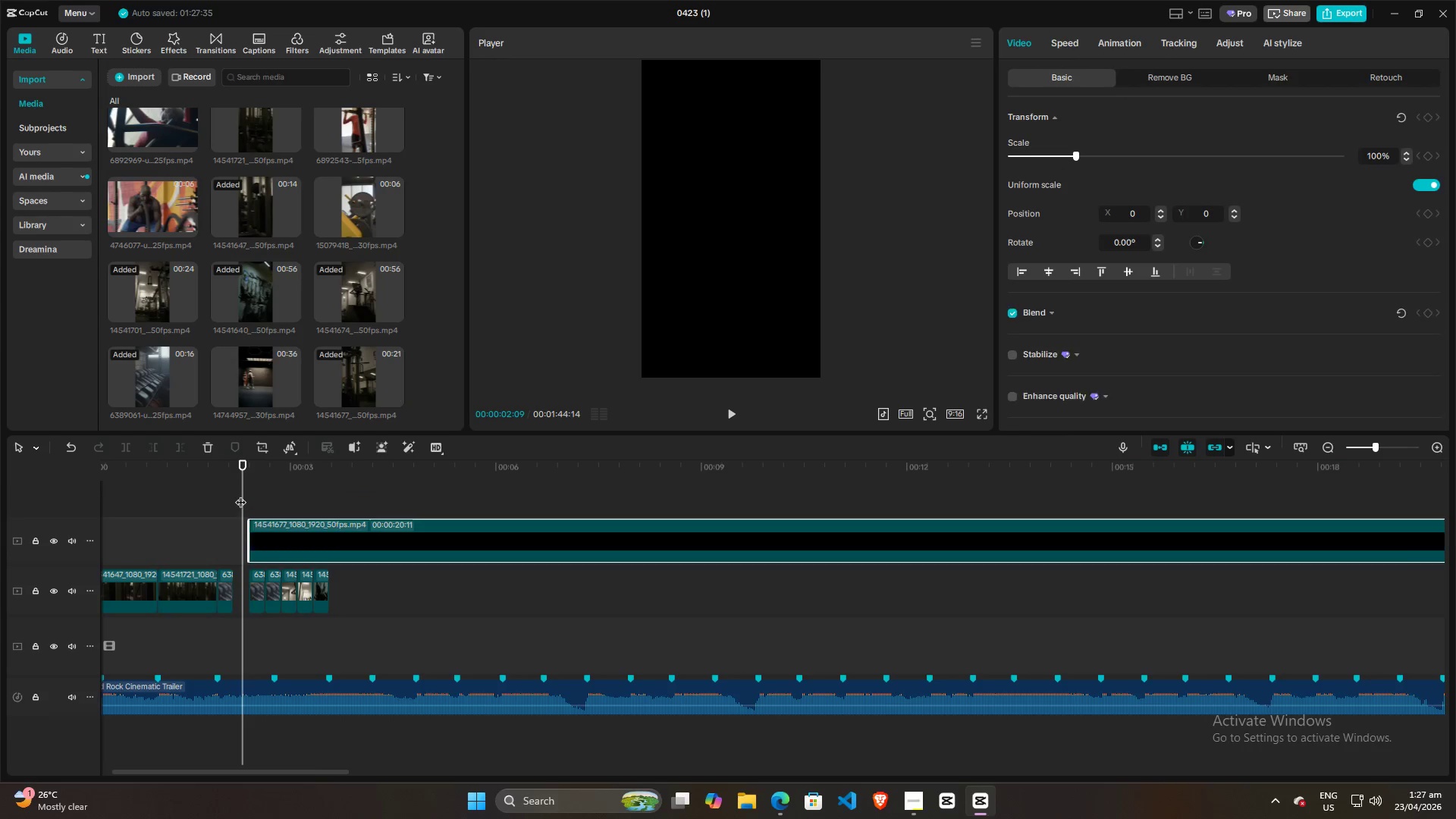 
left_click_drag(start_coordinate=[240, 494], to_coordinate=[303, 494])
 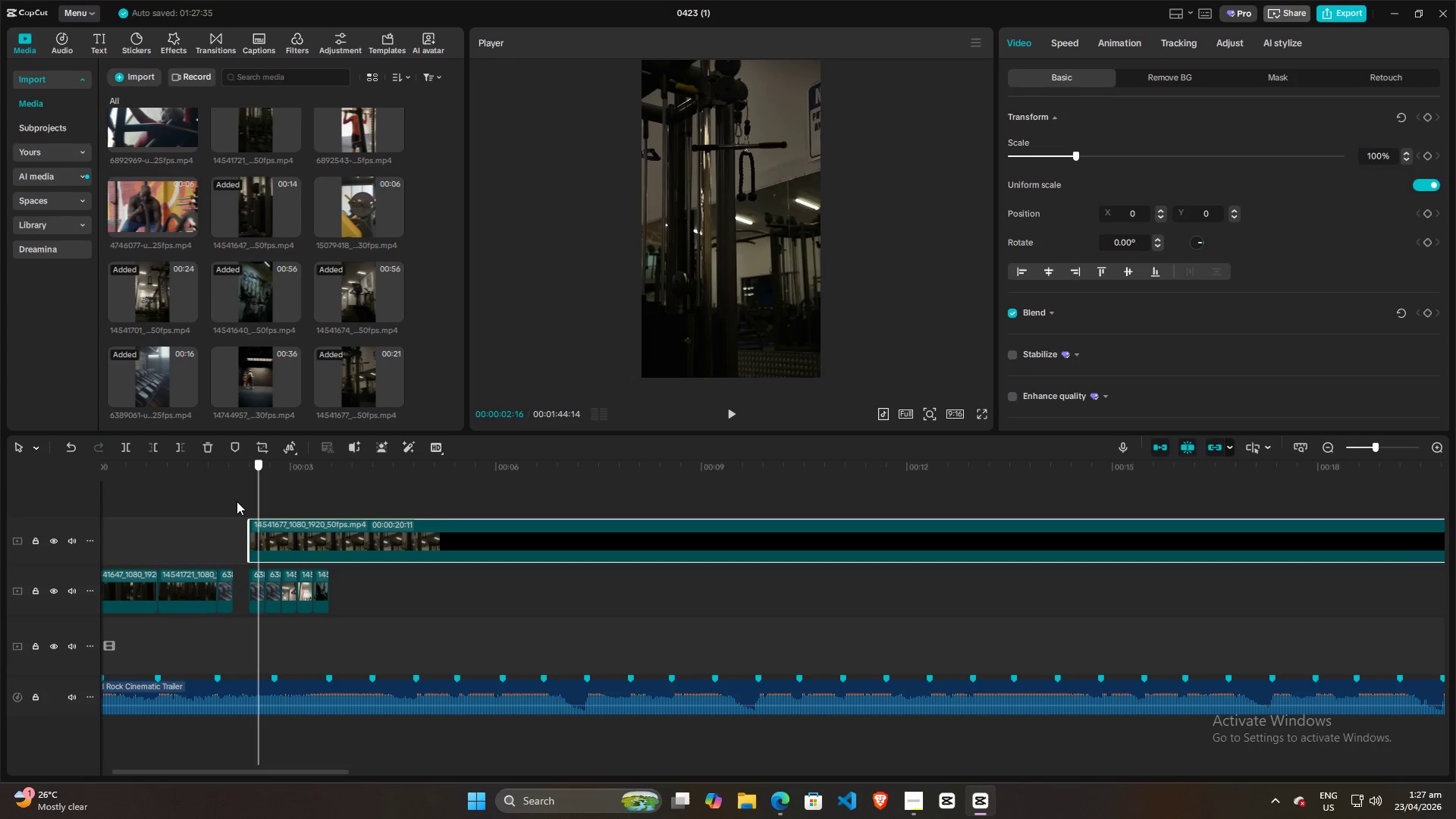 
left_click([241, 497])
 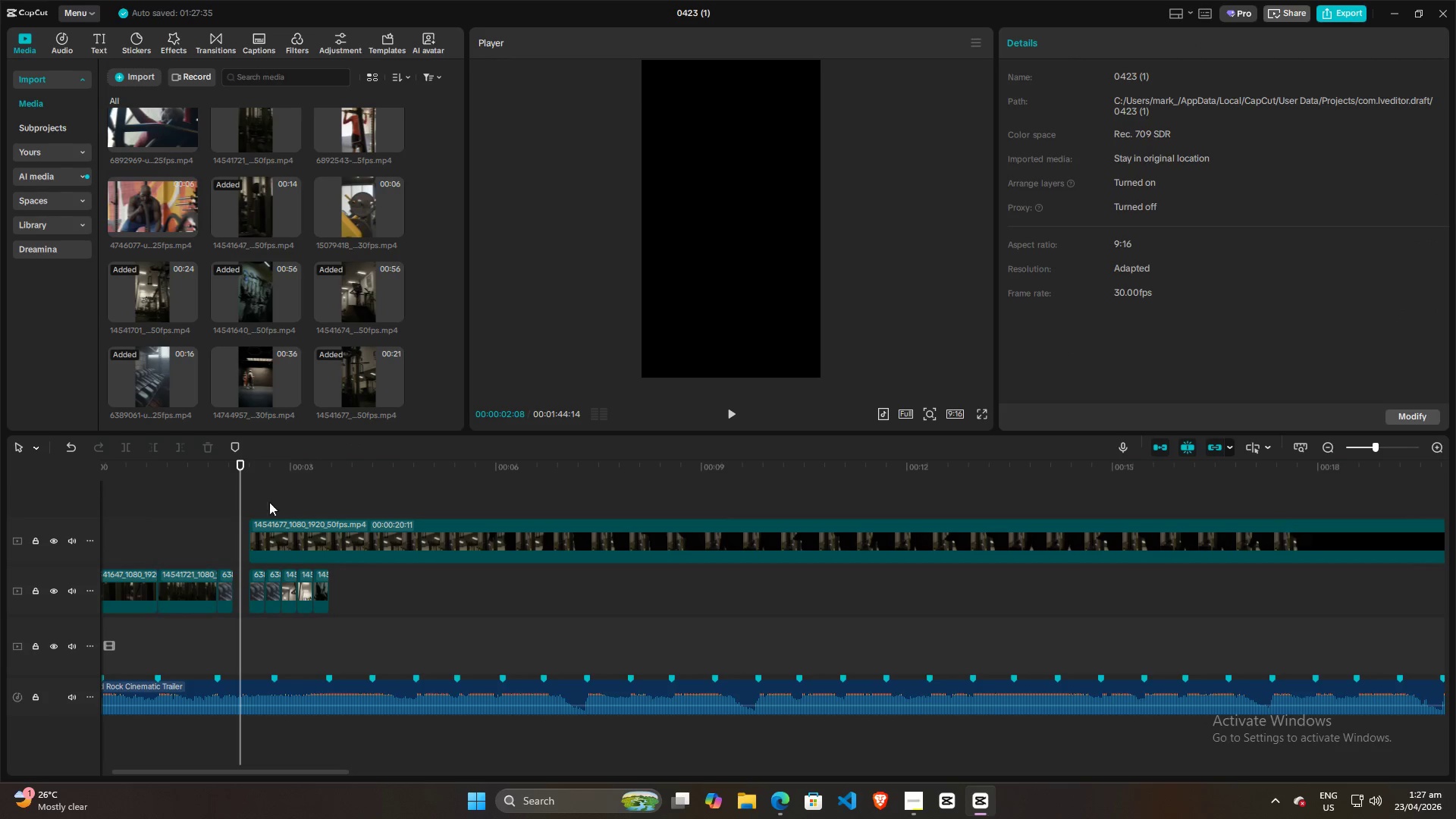 
left_click([263, 500])
 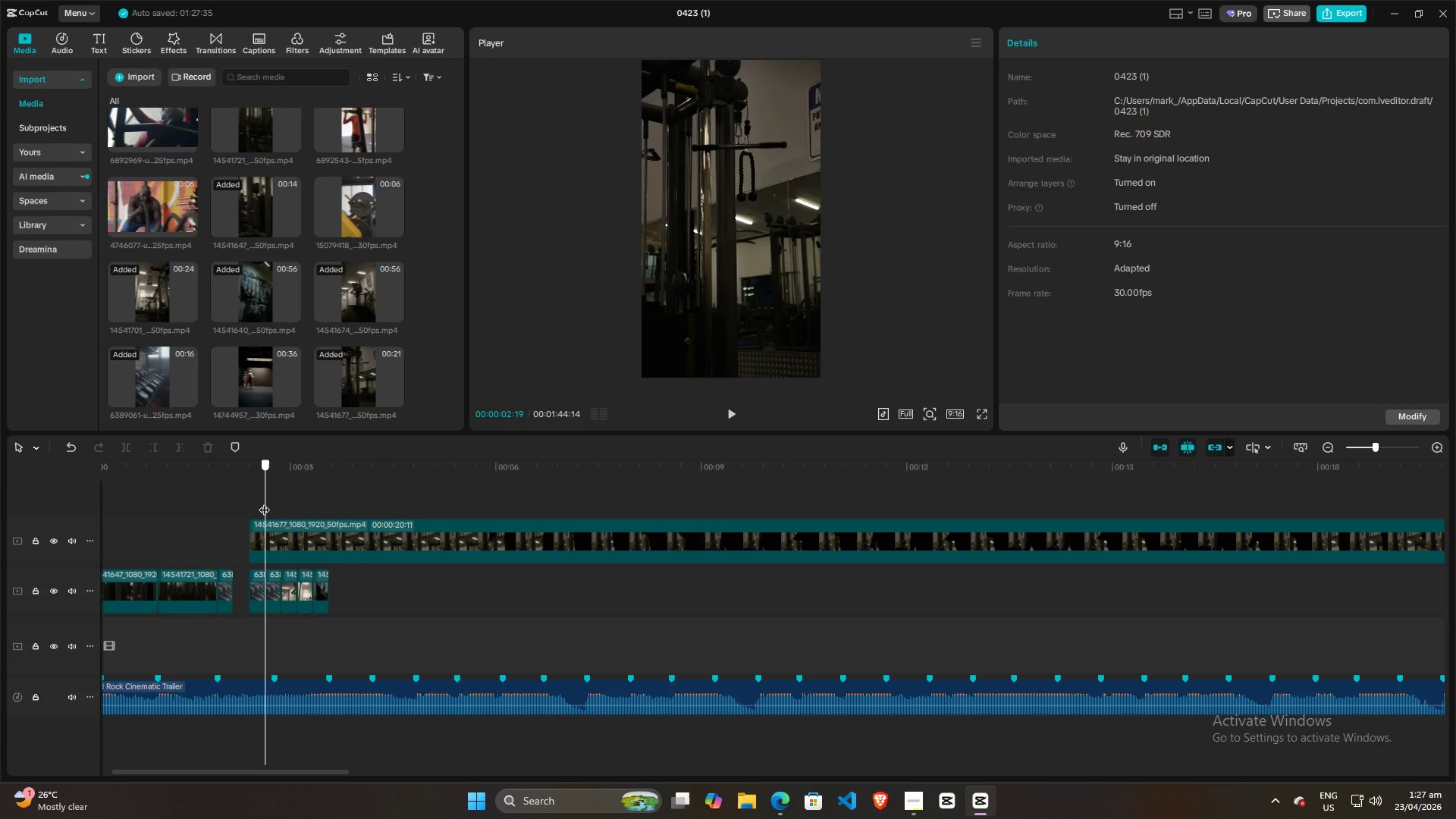 
left_click([256, 539])
 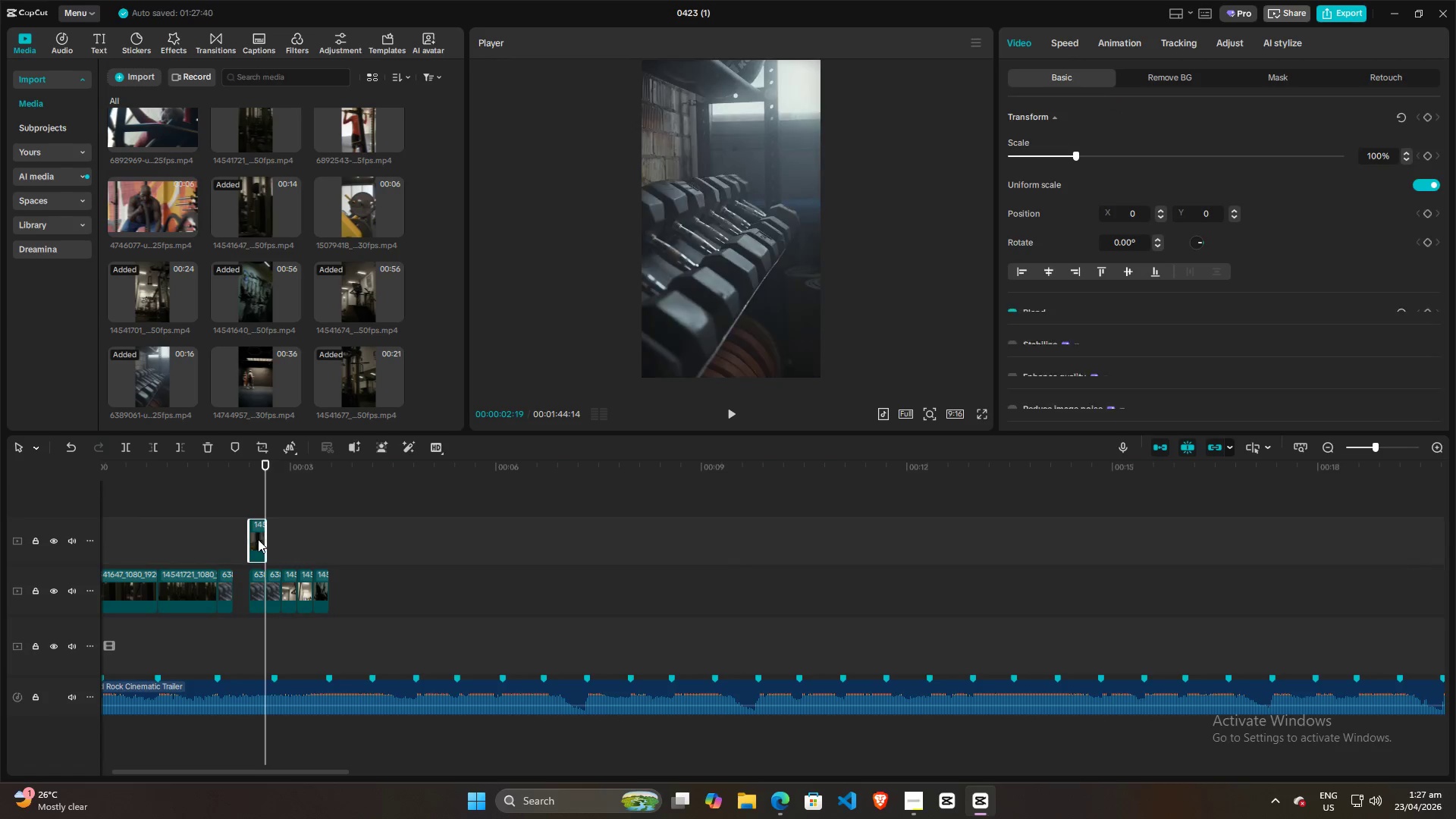 
key(W)
 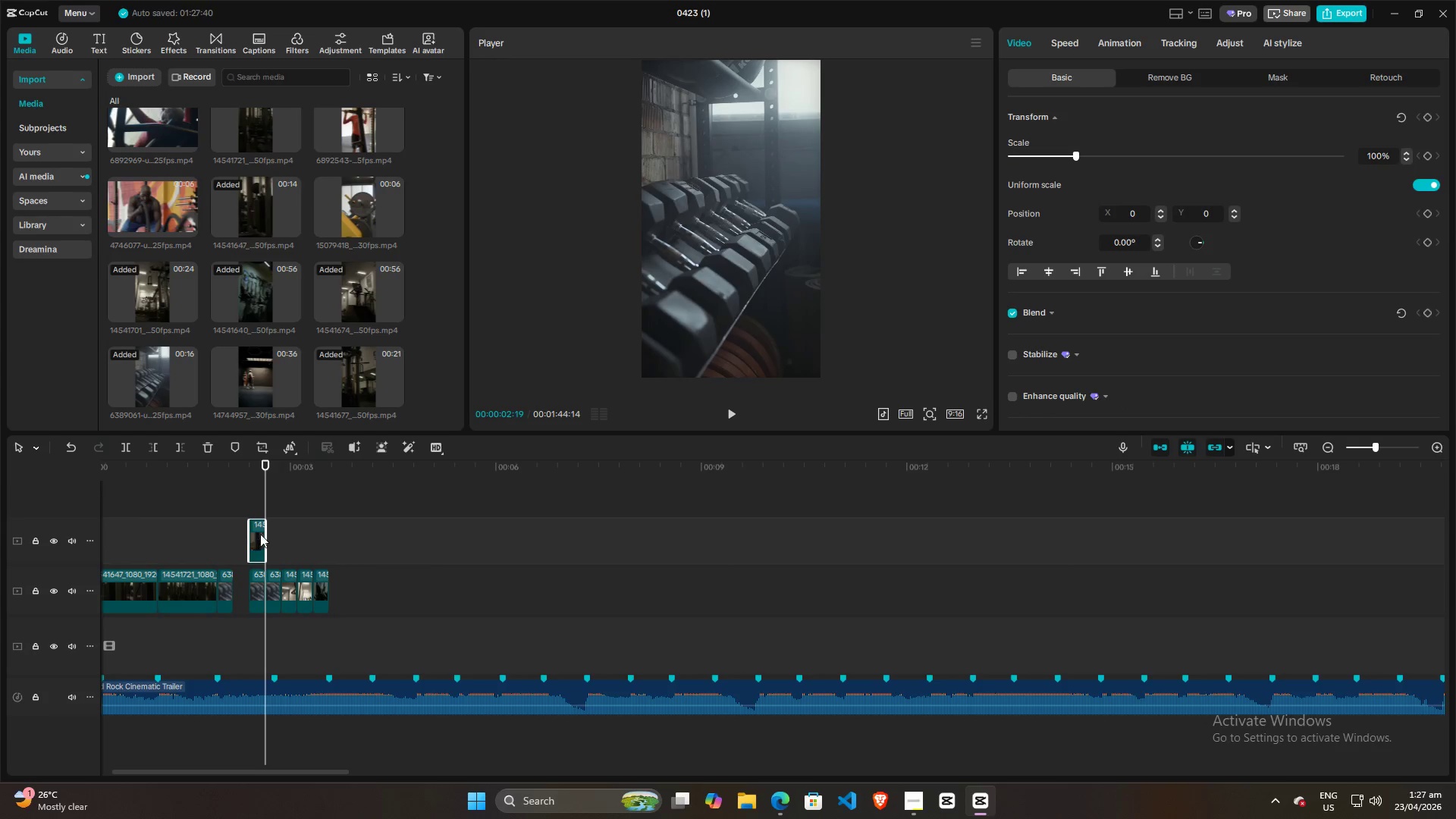 
left_click_drag(start_coordinate=[260, 534], to_coordinate=[242, 585])
 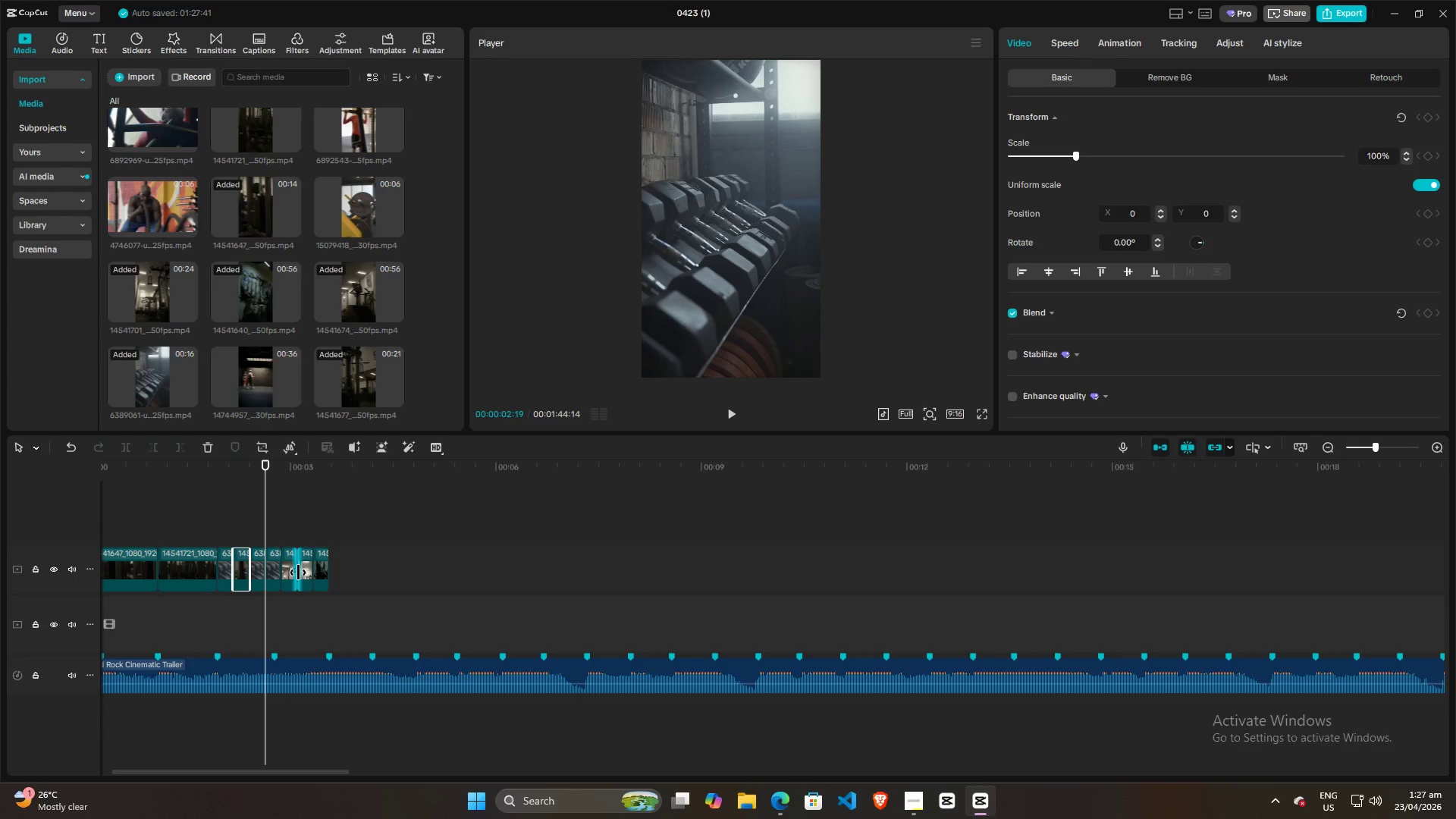 
wait(5.48)
 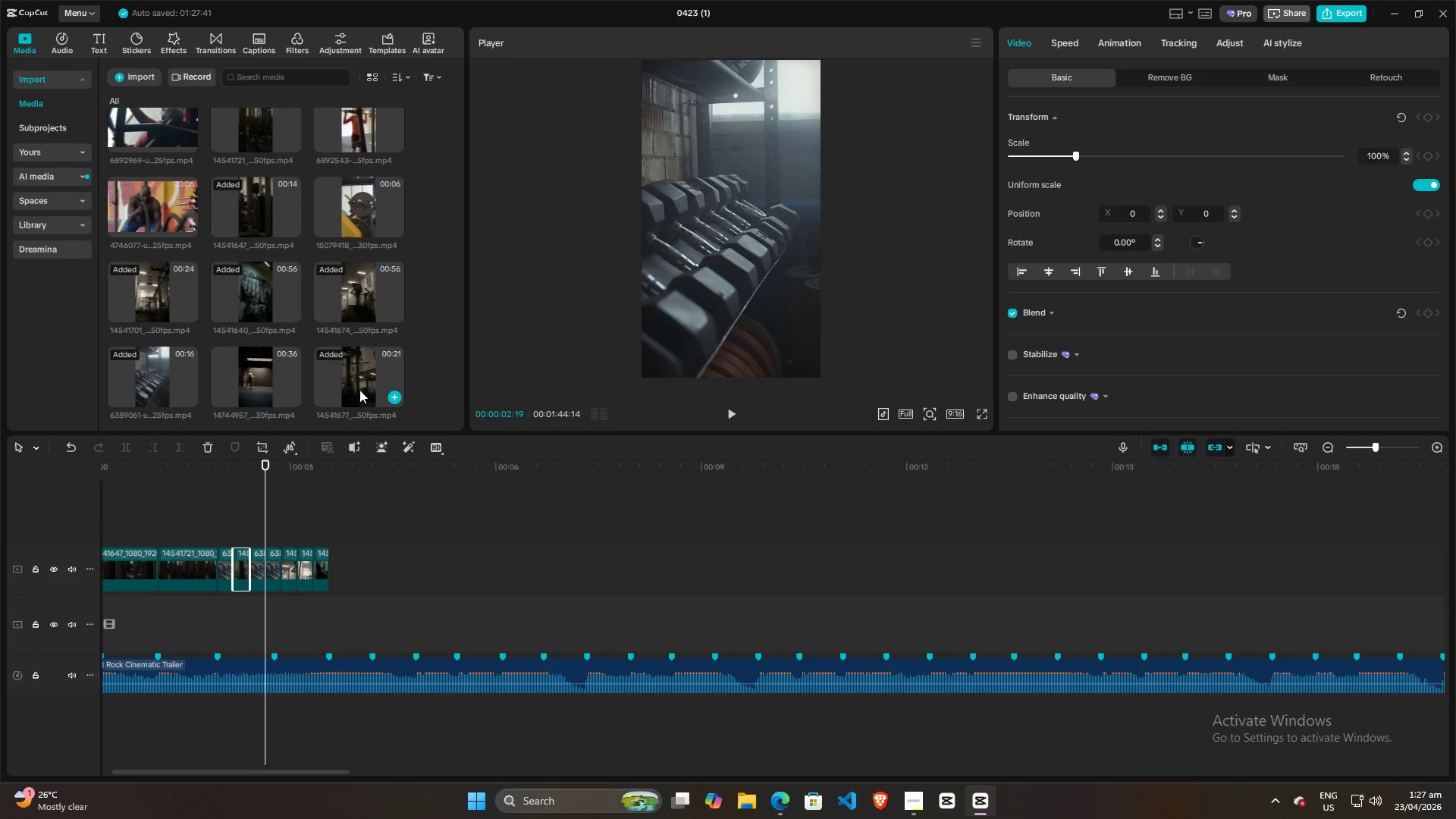 
left_click([241, 526])
 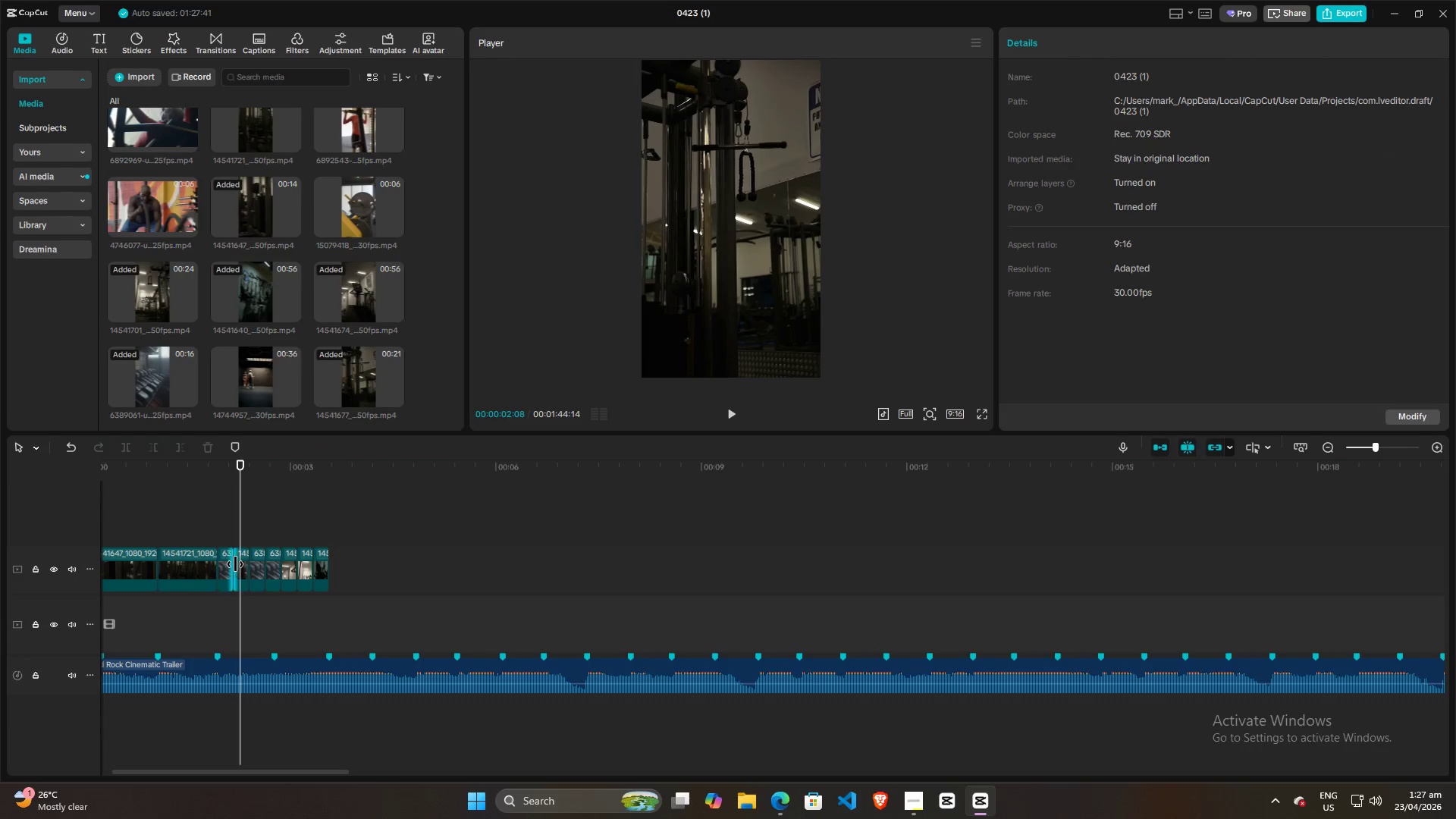 
left_click_drag(start_coordinate=[240, 563], to_coordinate=[213, 532])
 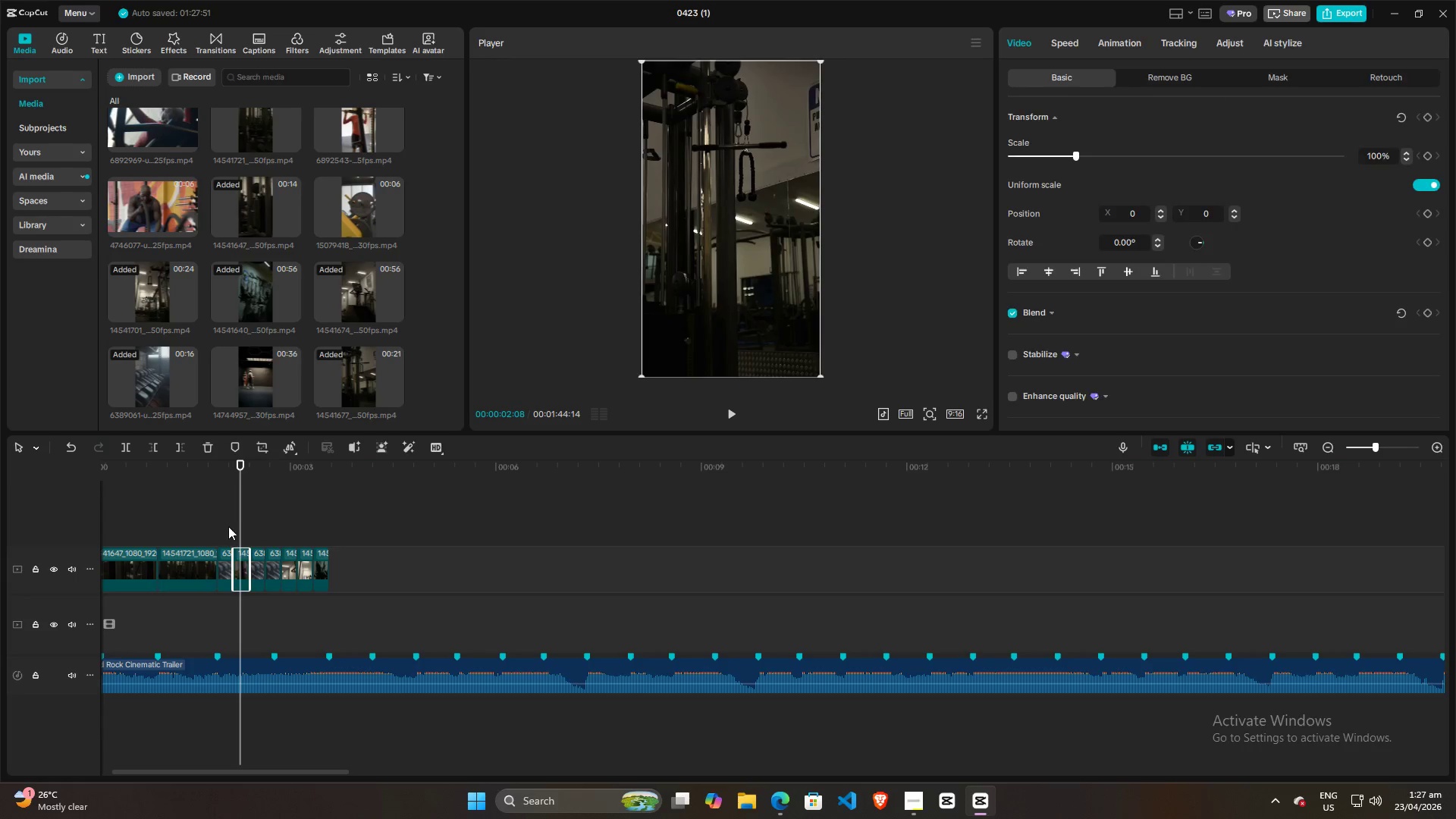 
left_click([228, 526])
 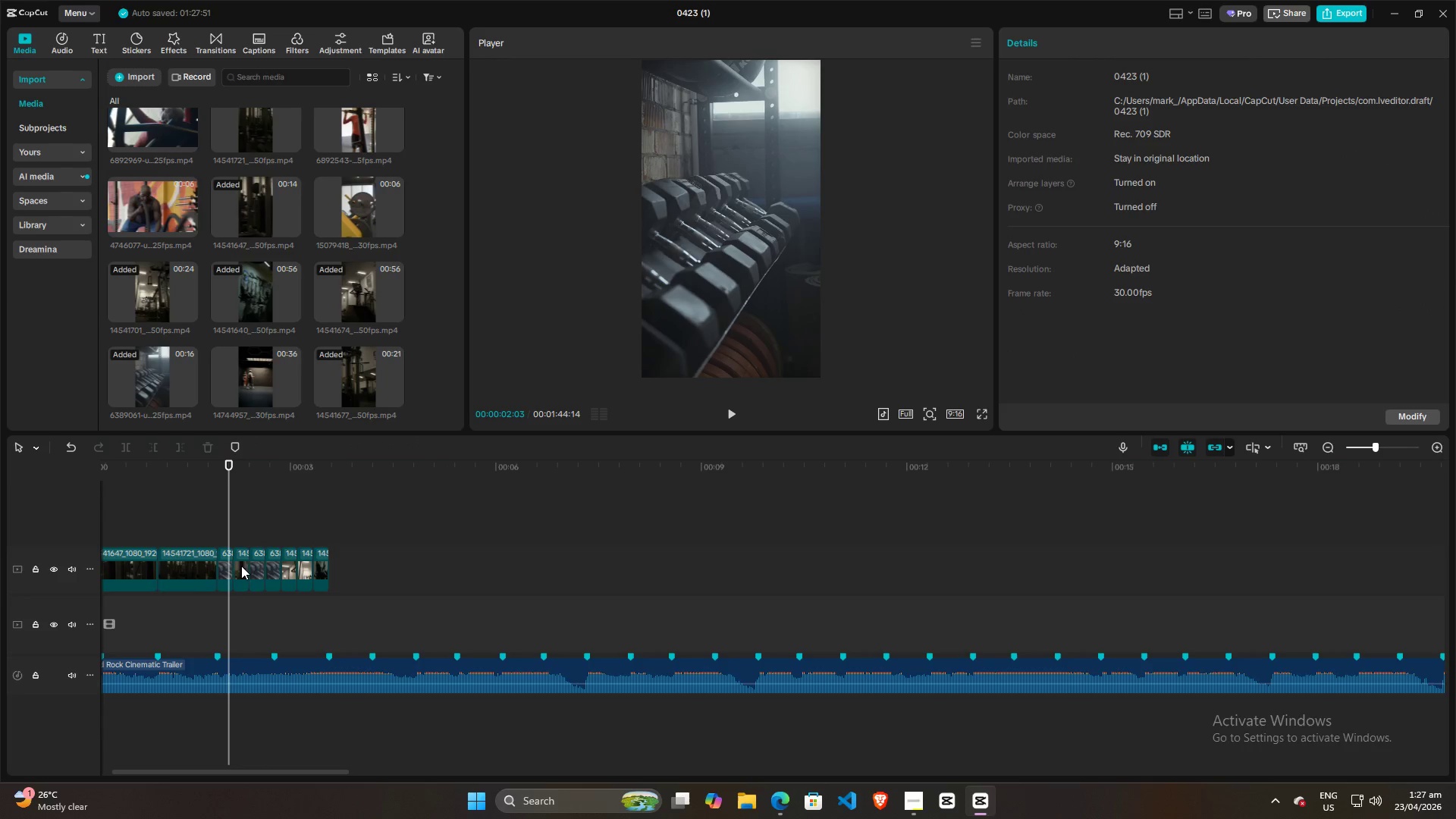 
left_click([241, 567])
 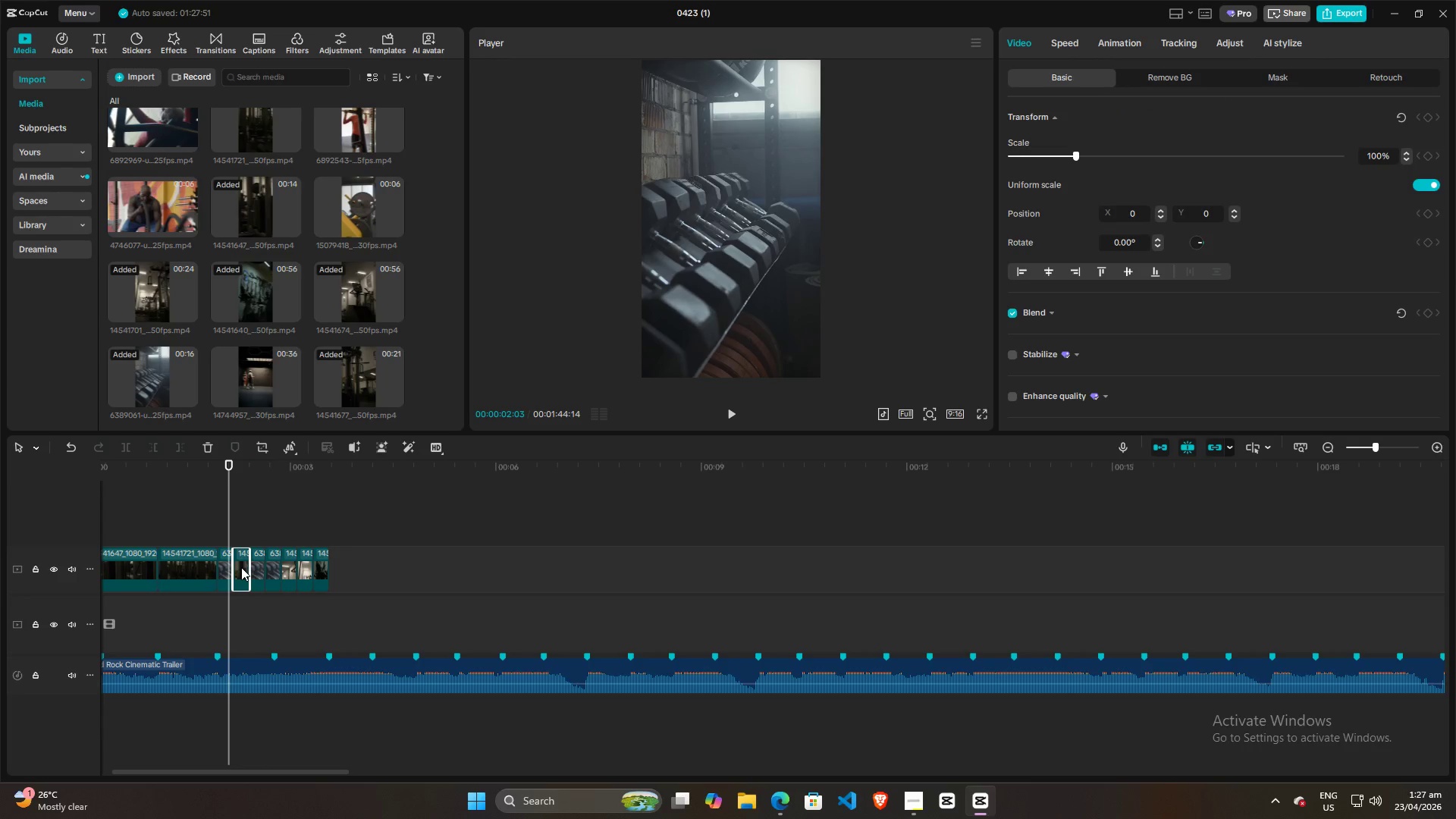 
left_click_drag(start_coordinate=[241, 567], to_coordinate=[350, 517])
 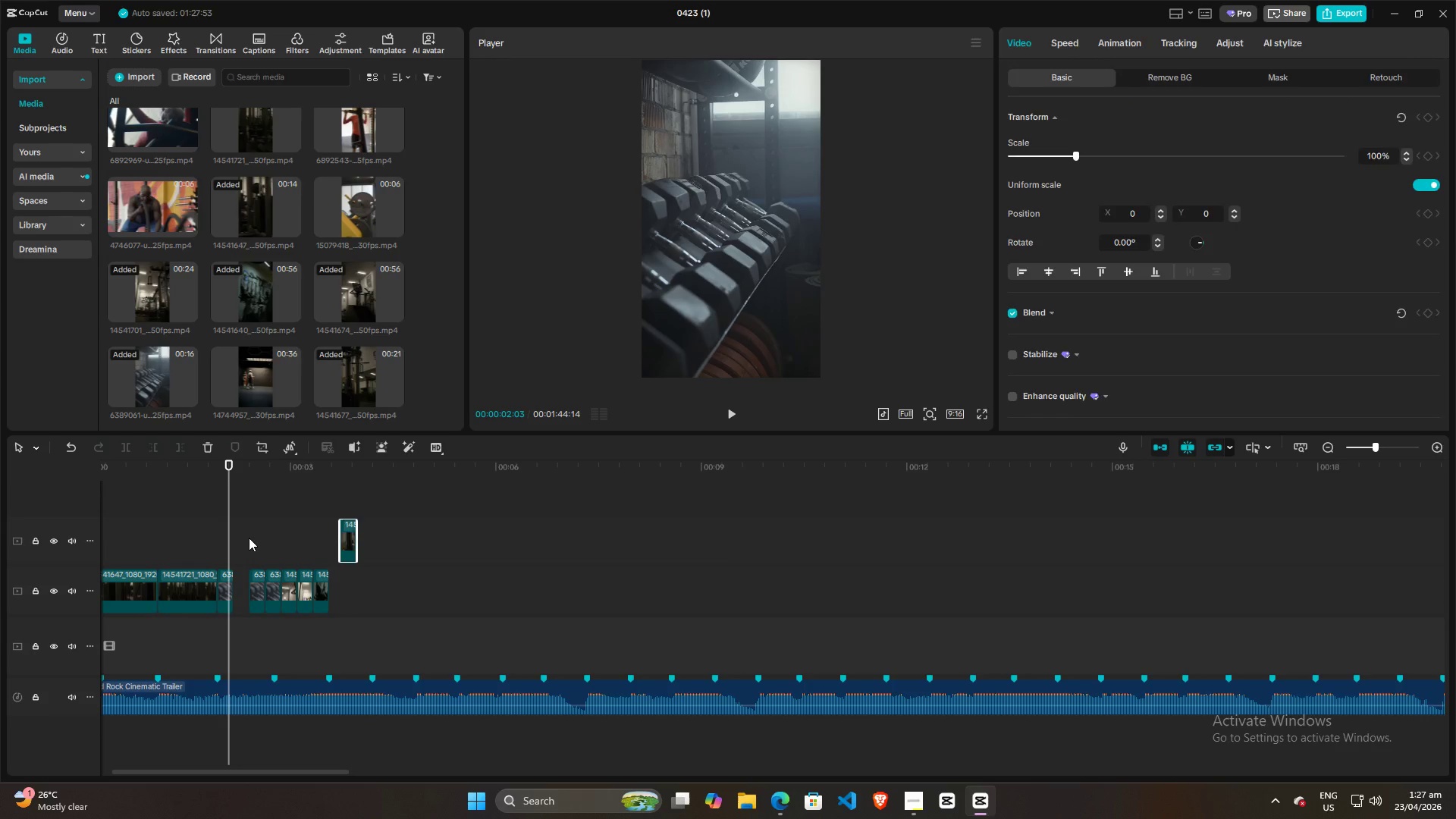 
left_click_drag(start_coordinate=[249, 538], to_coordinate=[268, 609])
 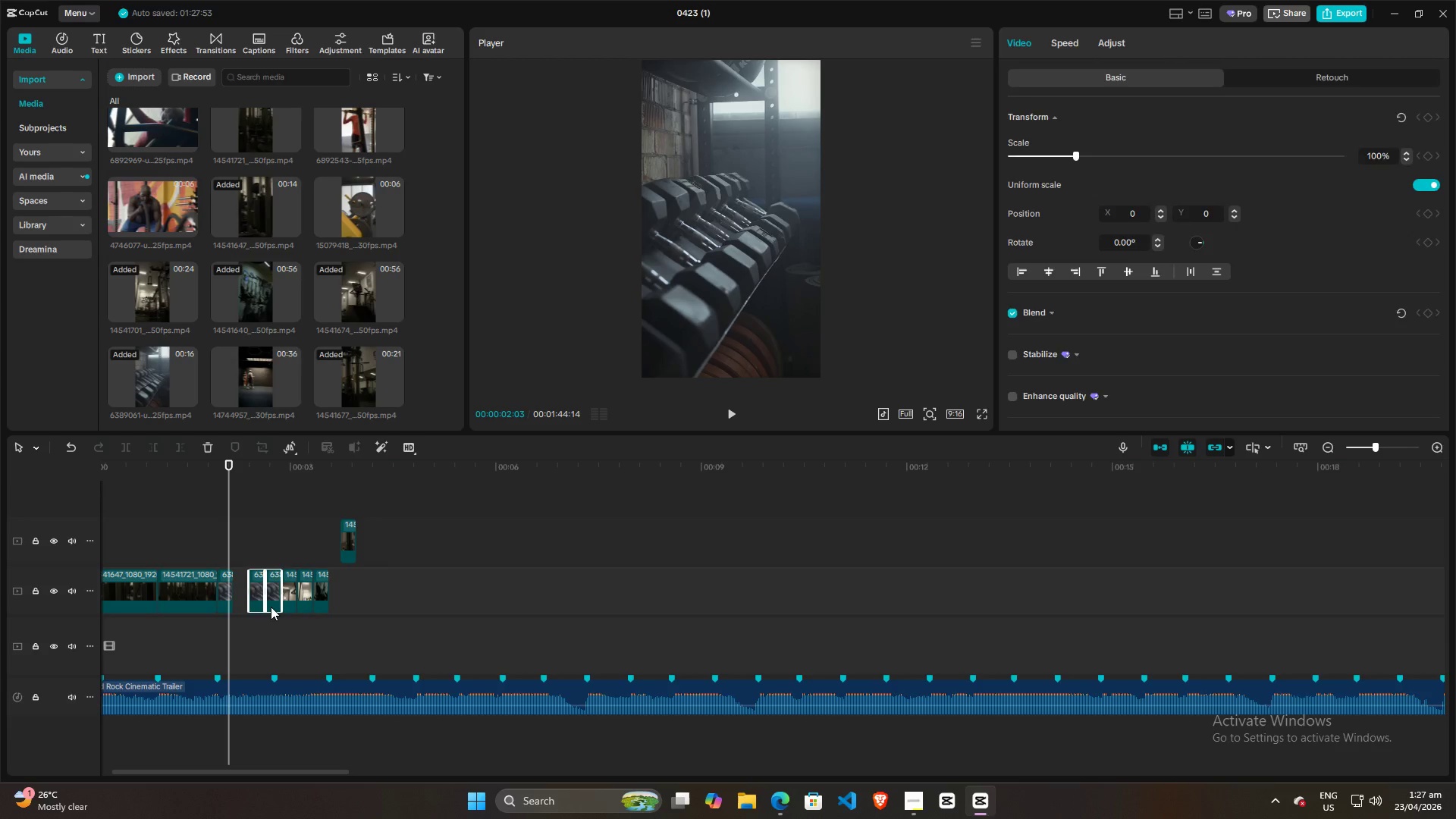 
key(Backspace)
 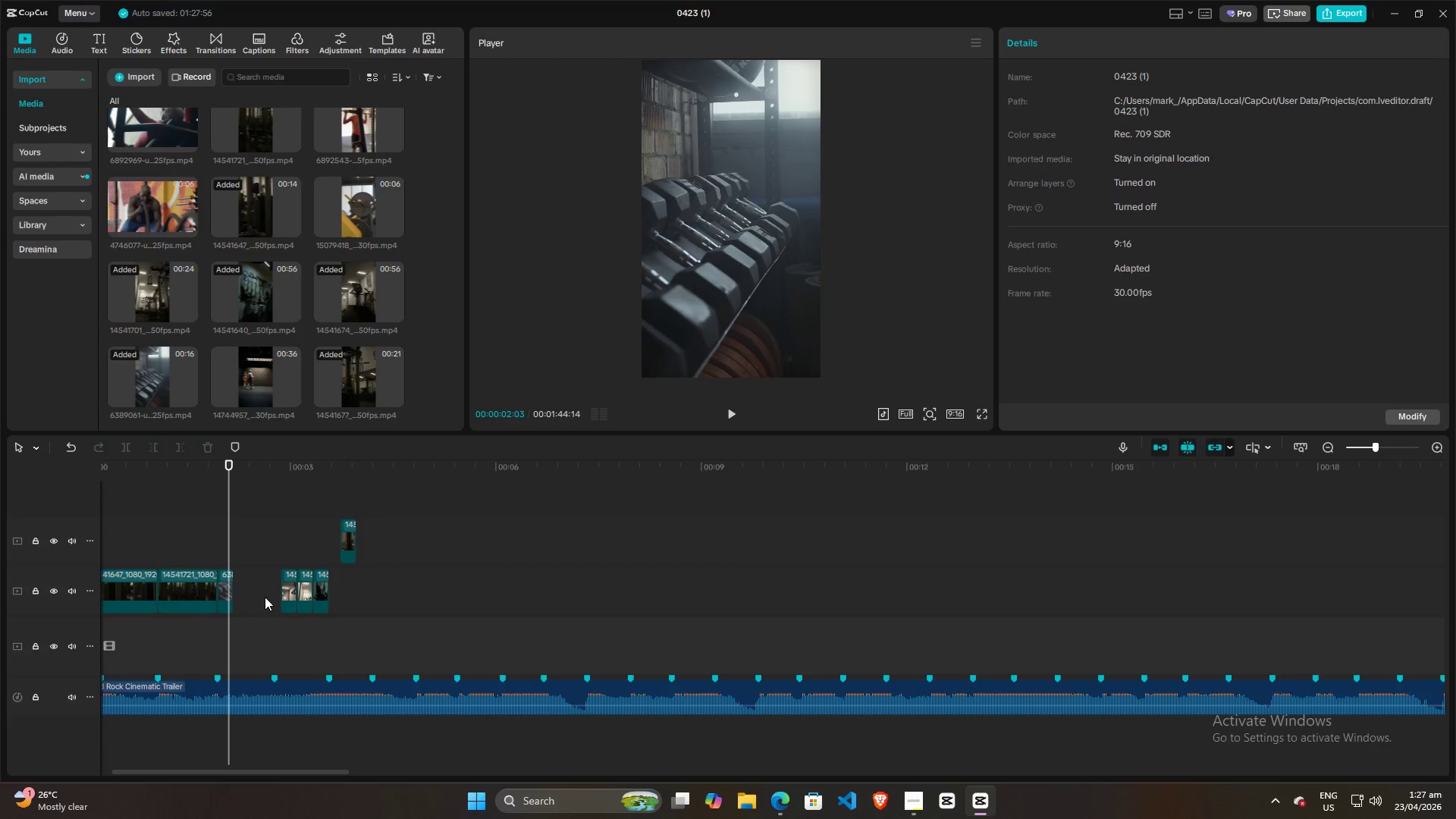 
left_click_drag(start_coordinate=[262, 596], to_coordinate=[306, 609])
 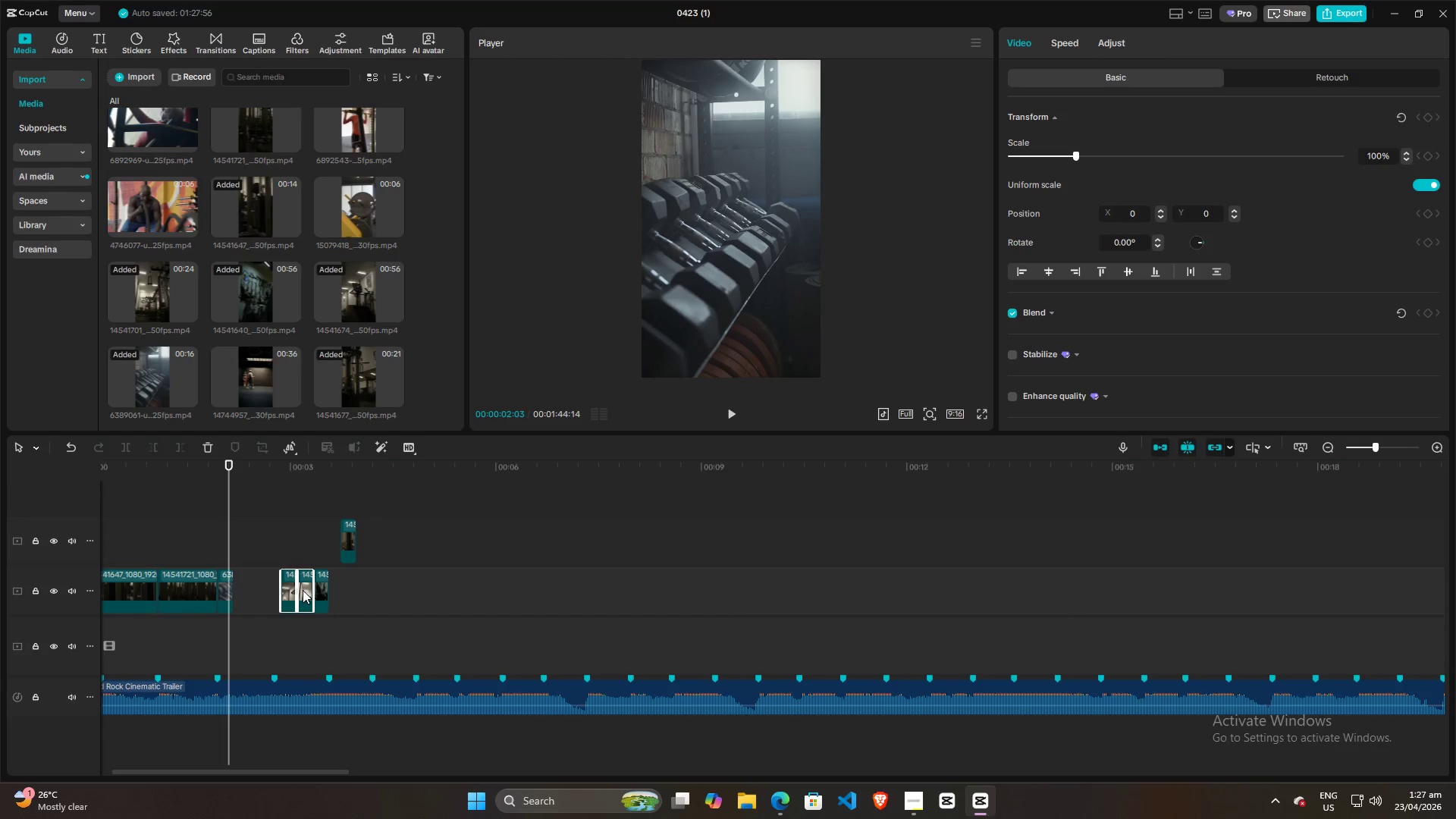 
left_click_drag(start_coordinate=[303, 589], to_coordinate=[257, 593])
 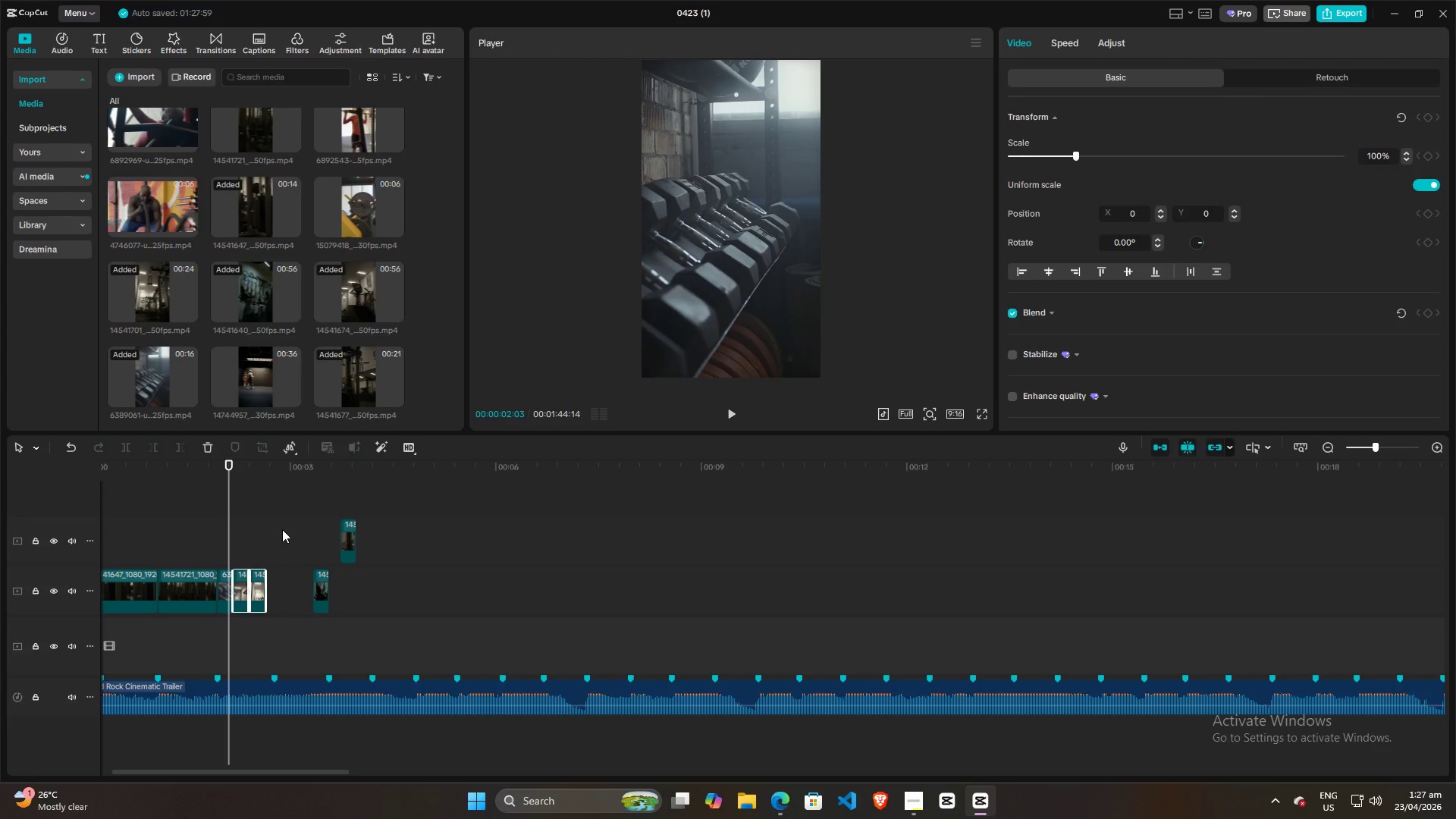 
left_click([282, 529])
 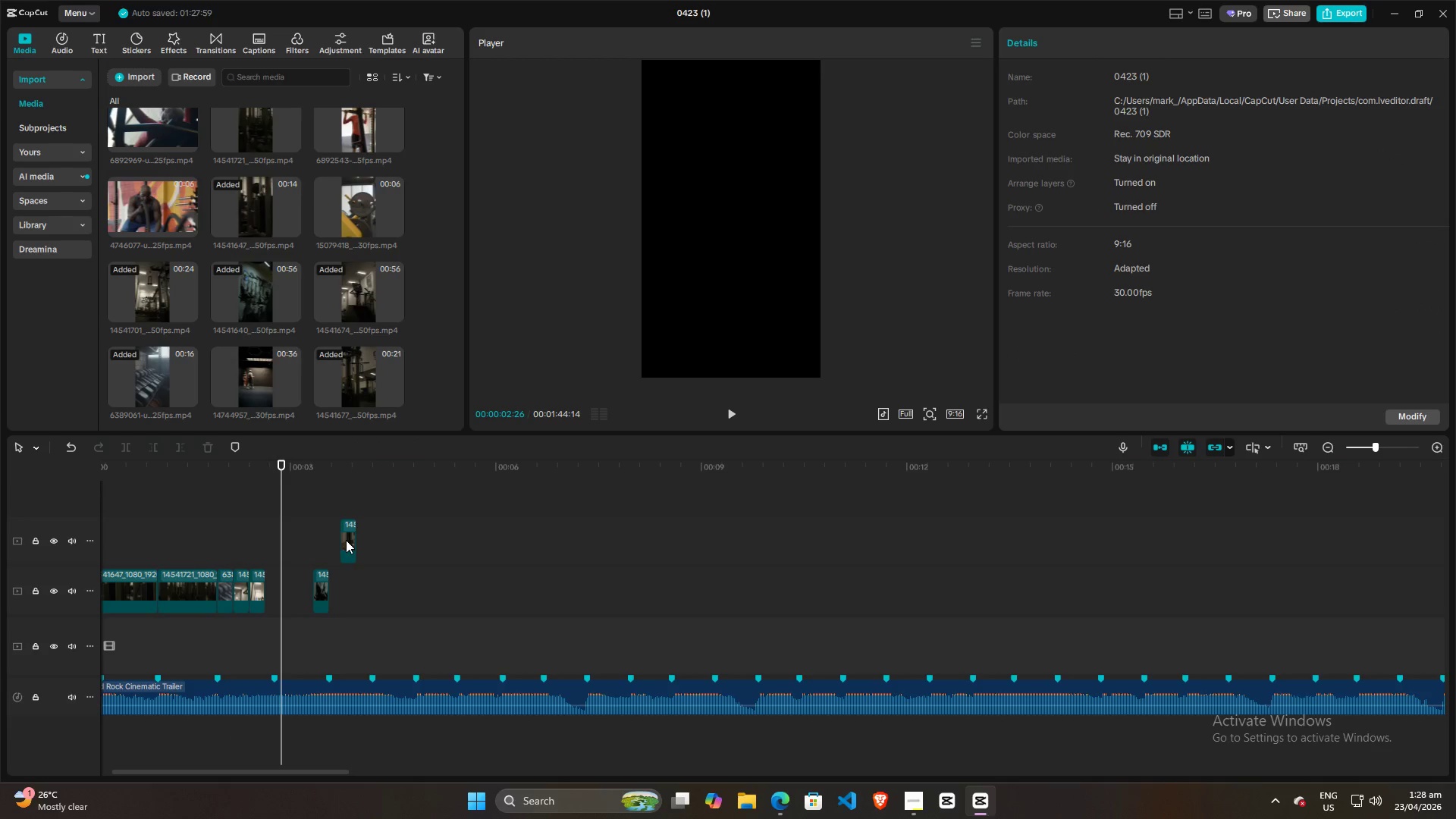 
left_click_drag(start_coordinate=[348, 538], to_coordinate=[306, 589])
 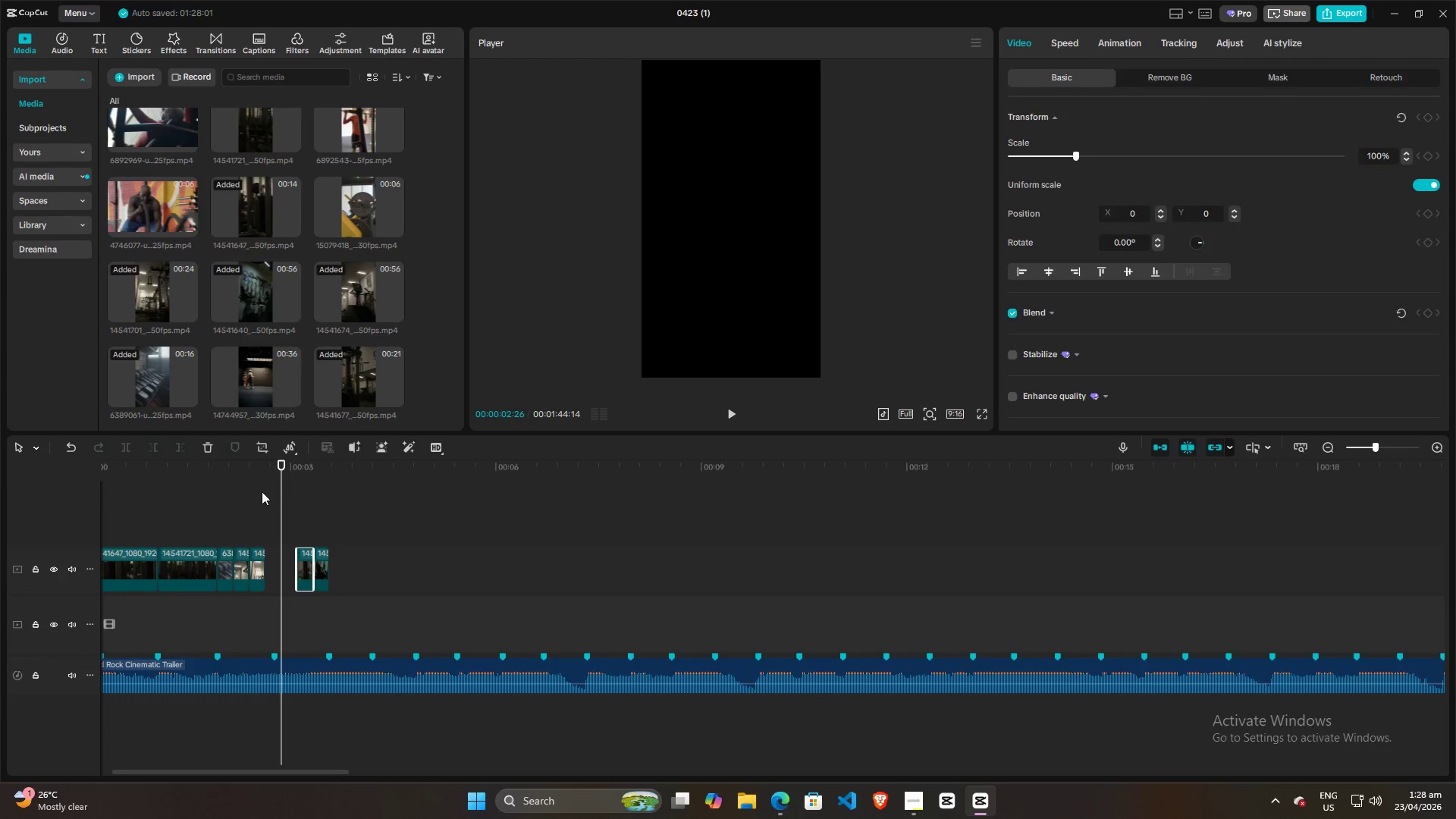 
left_click([262, 491])
 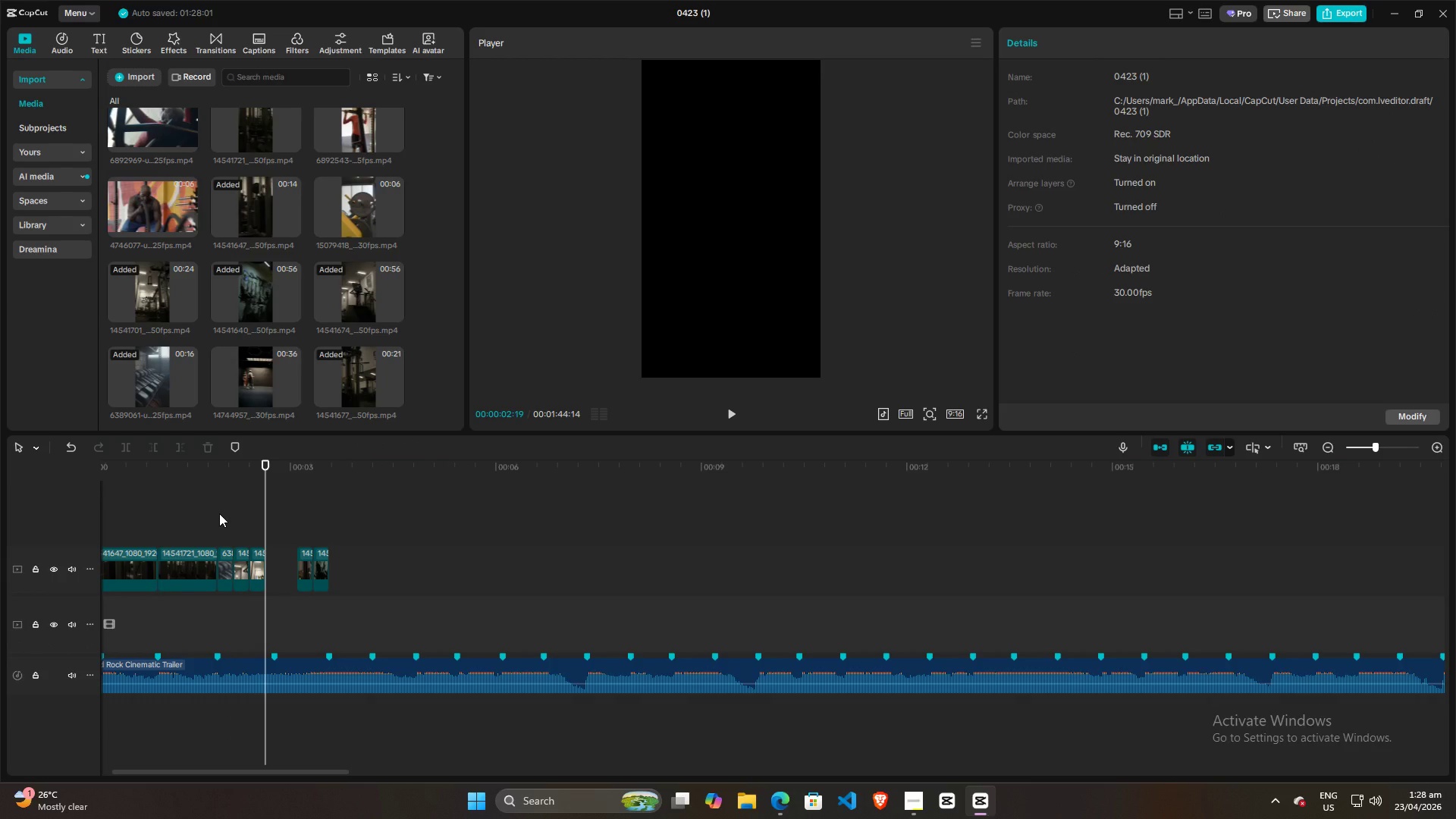 
scroll: coordinate [271, 378], scroll_direction: up, amount: 6.0
 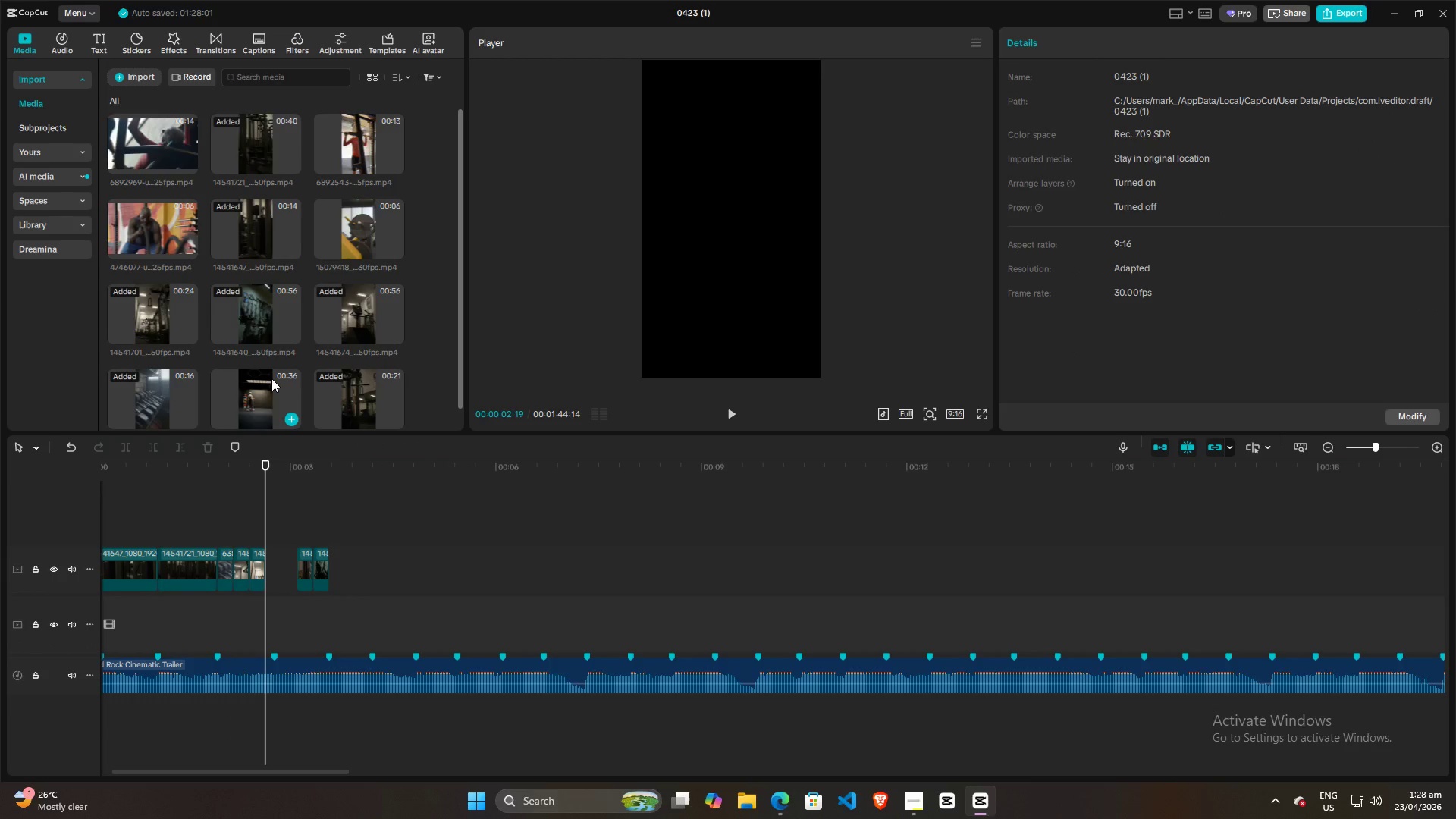 
scroll: coordinate [271, 378], scroll_direction: down, amount: 2.0
 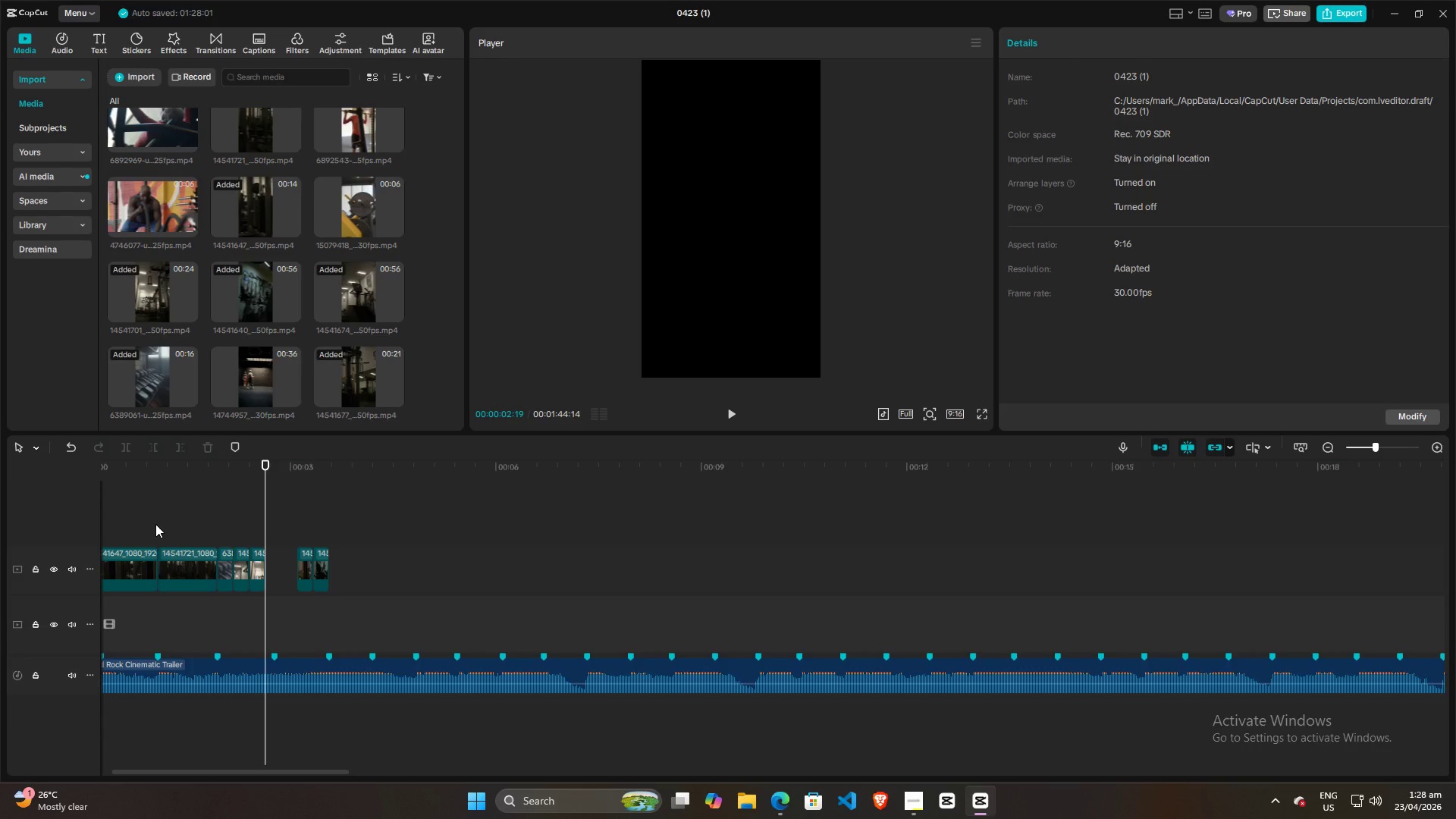 
left_click([126, 507])
 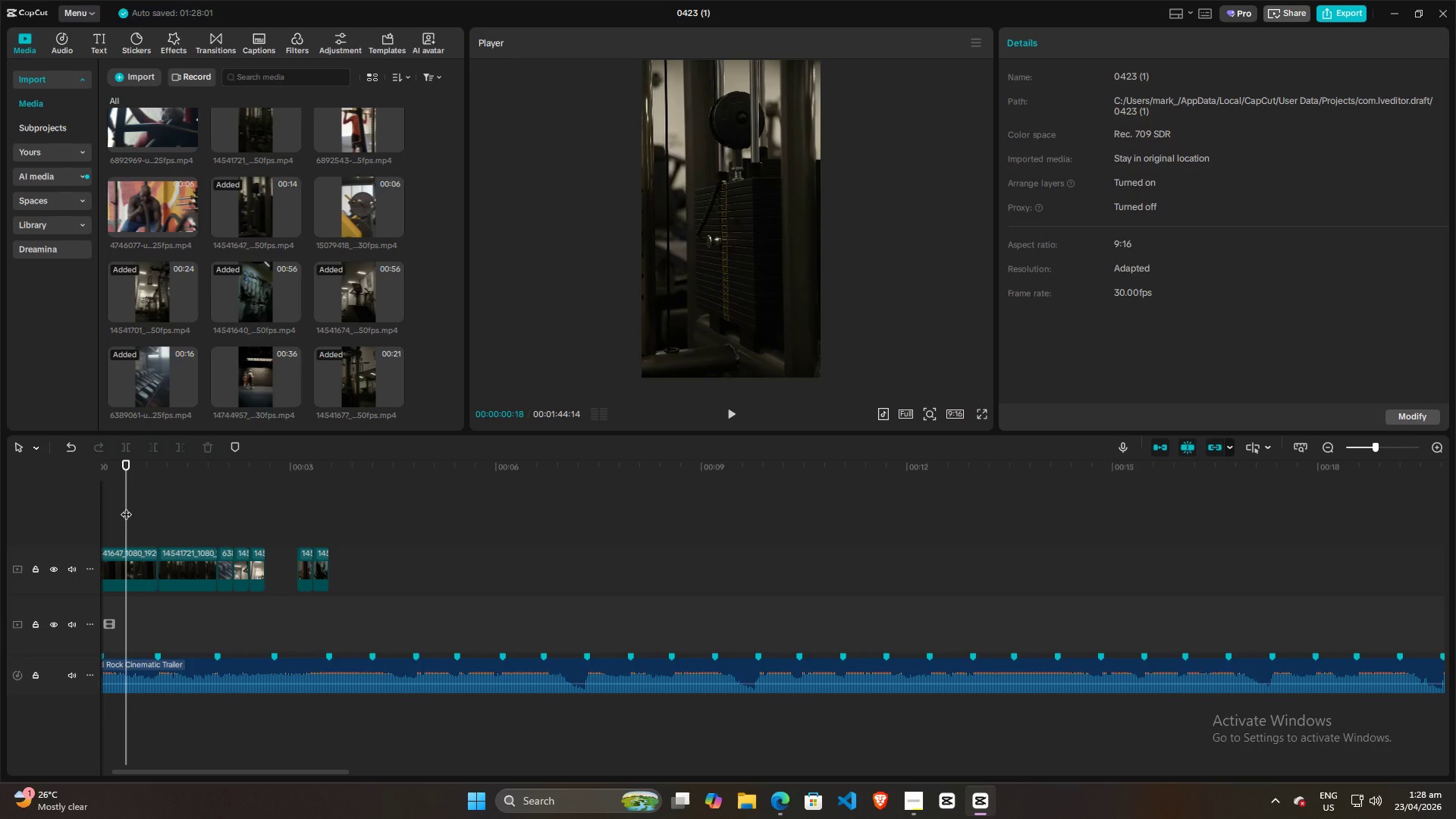 
key(Space)
 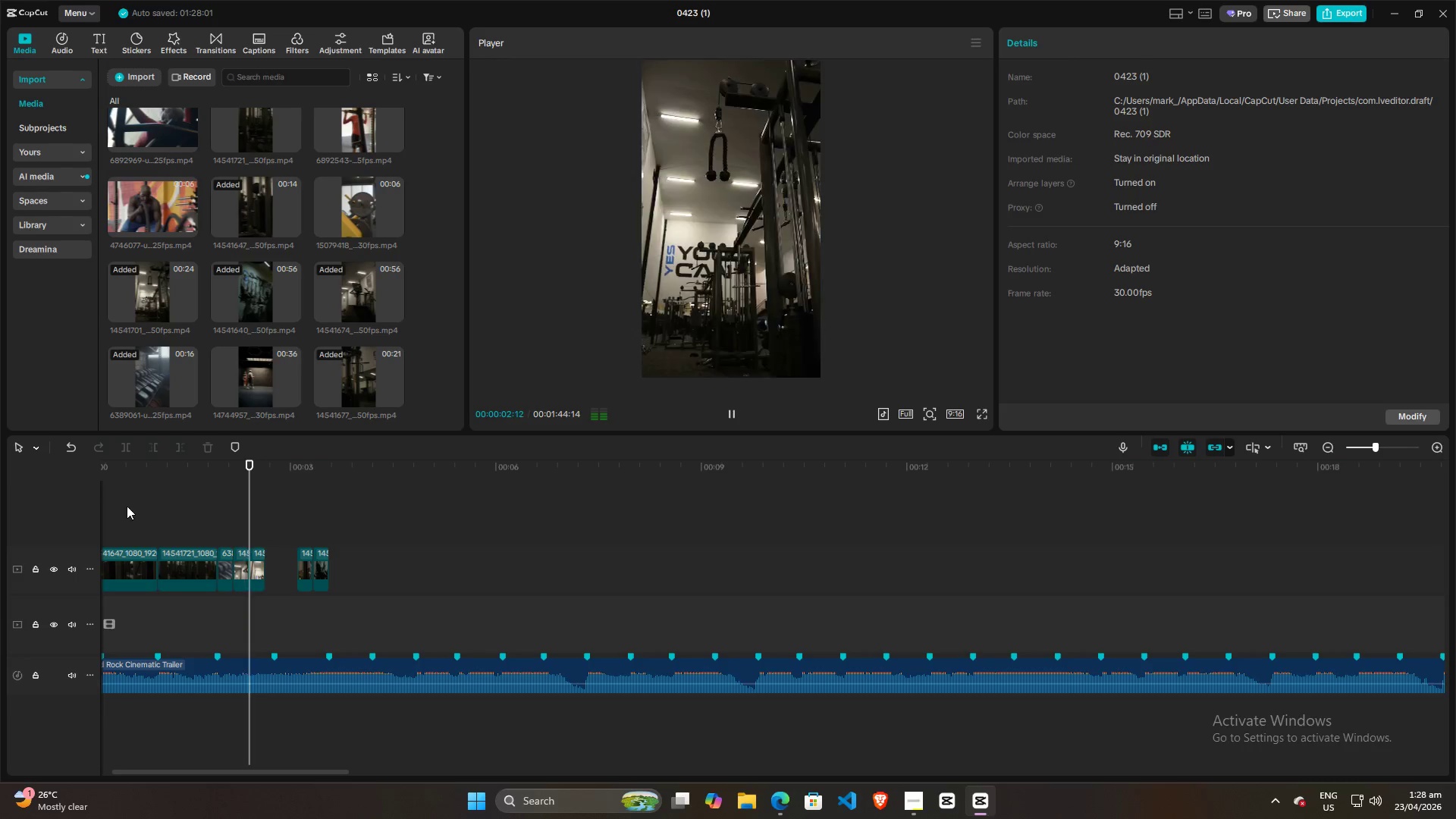 
key(Space)
 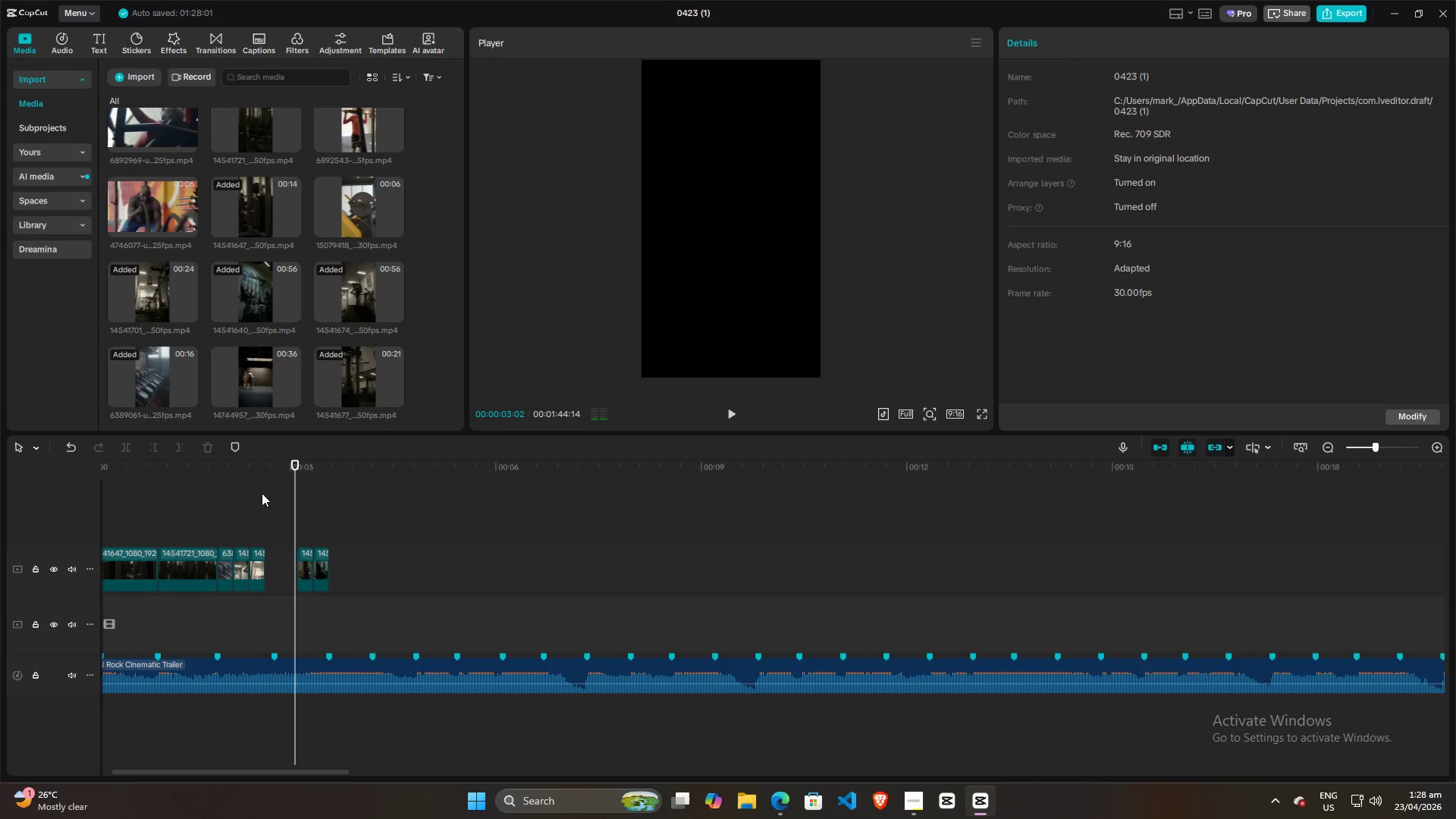 
left_click([283, 498])
 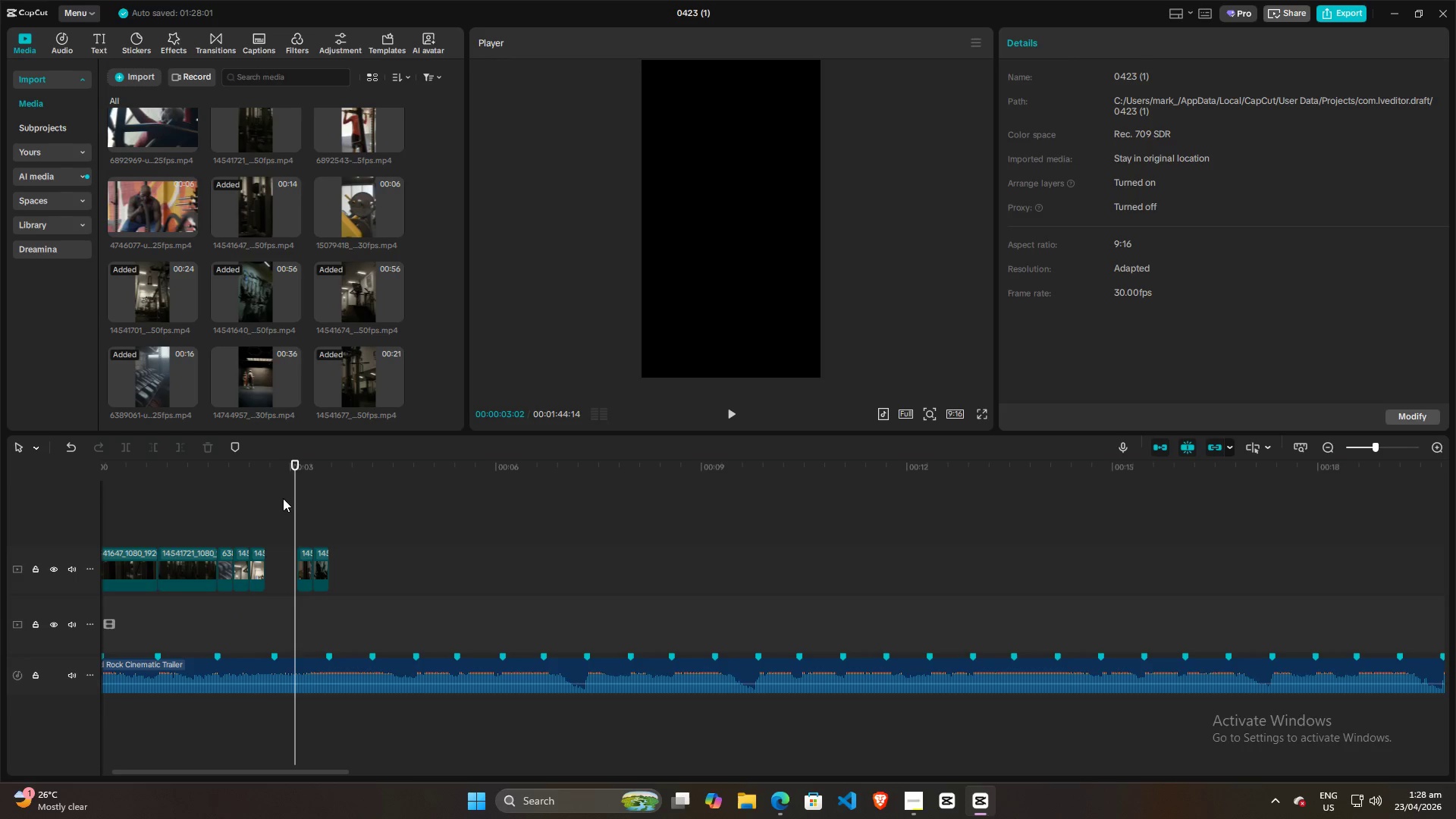 
key(Space)
 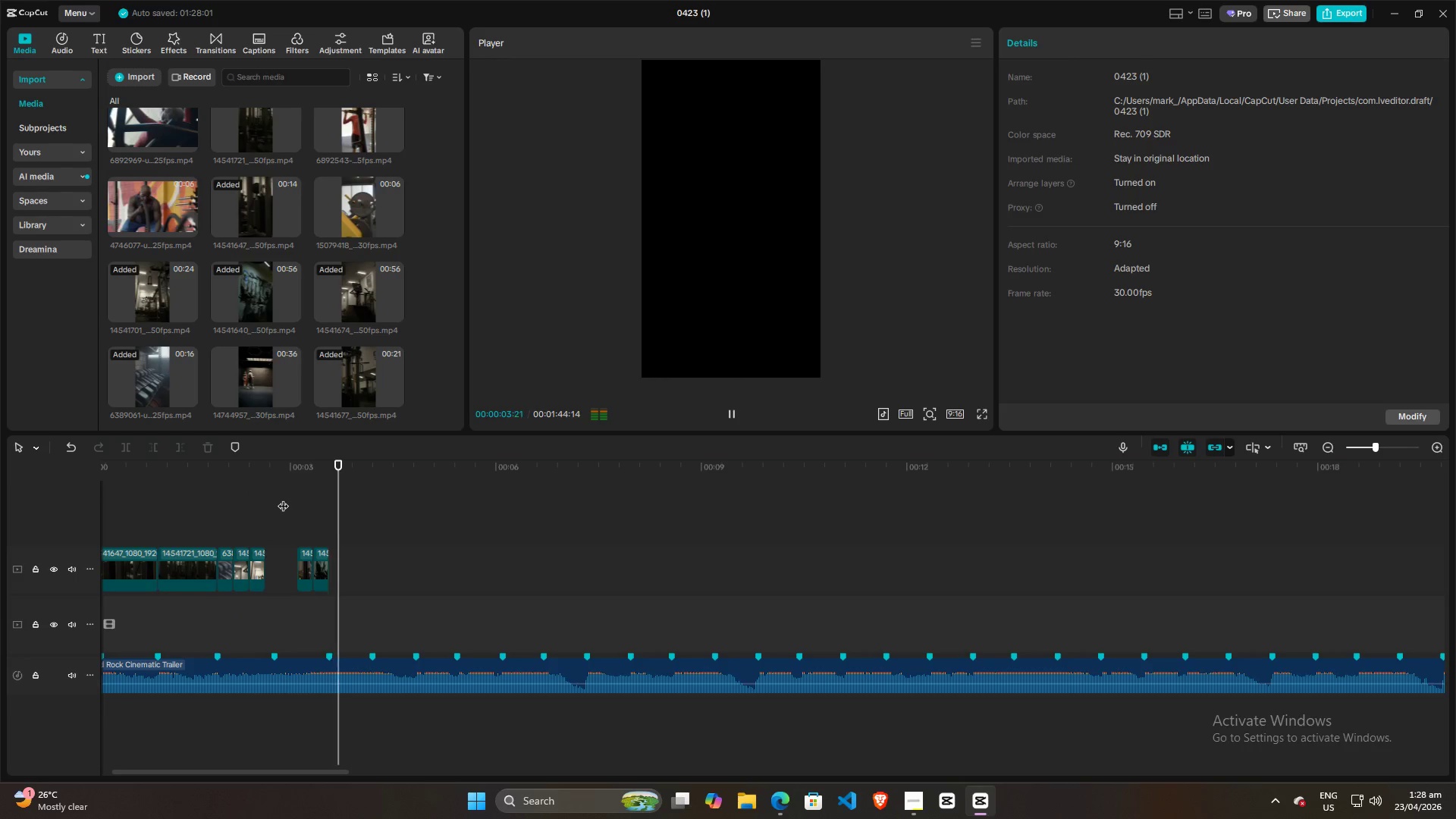 
key(Space)
 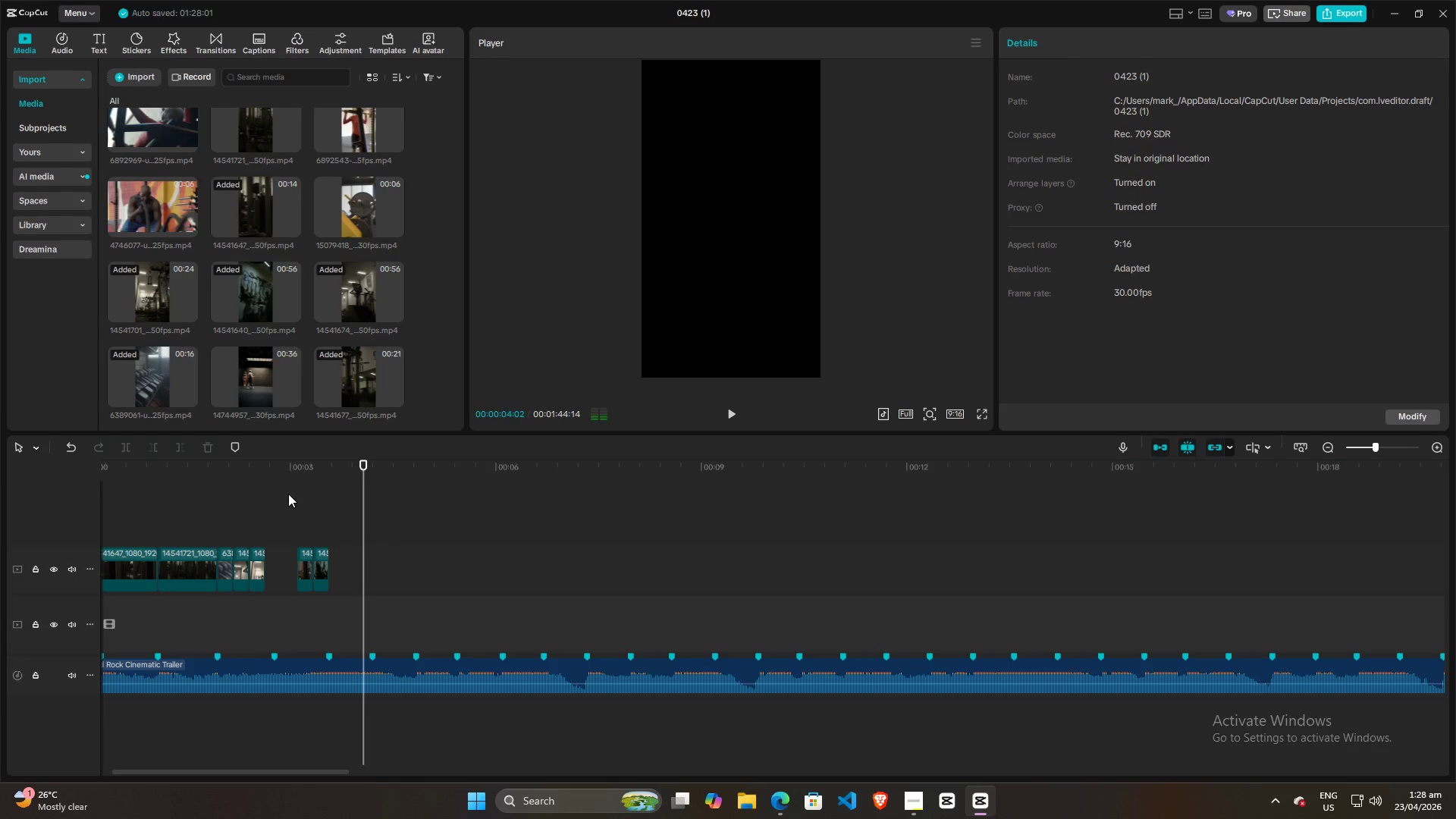 
left_click([259, 500])
 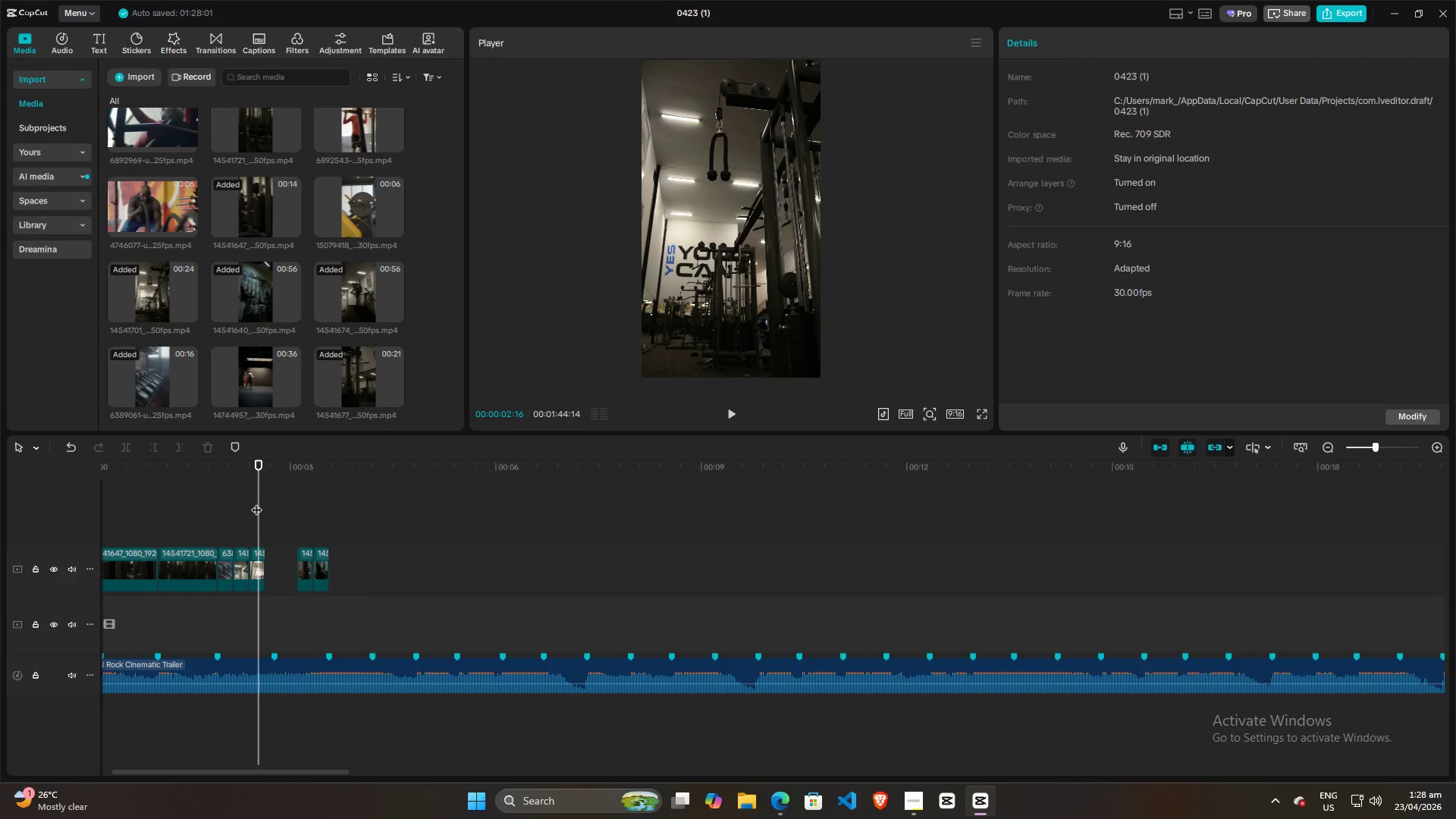 
scroll: coordinate [202, 325], scroll_direction: up, amount: 4.0
 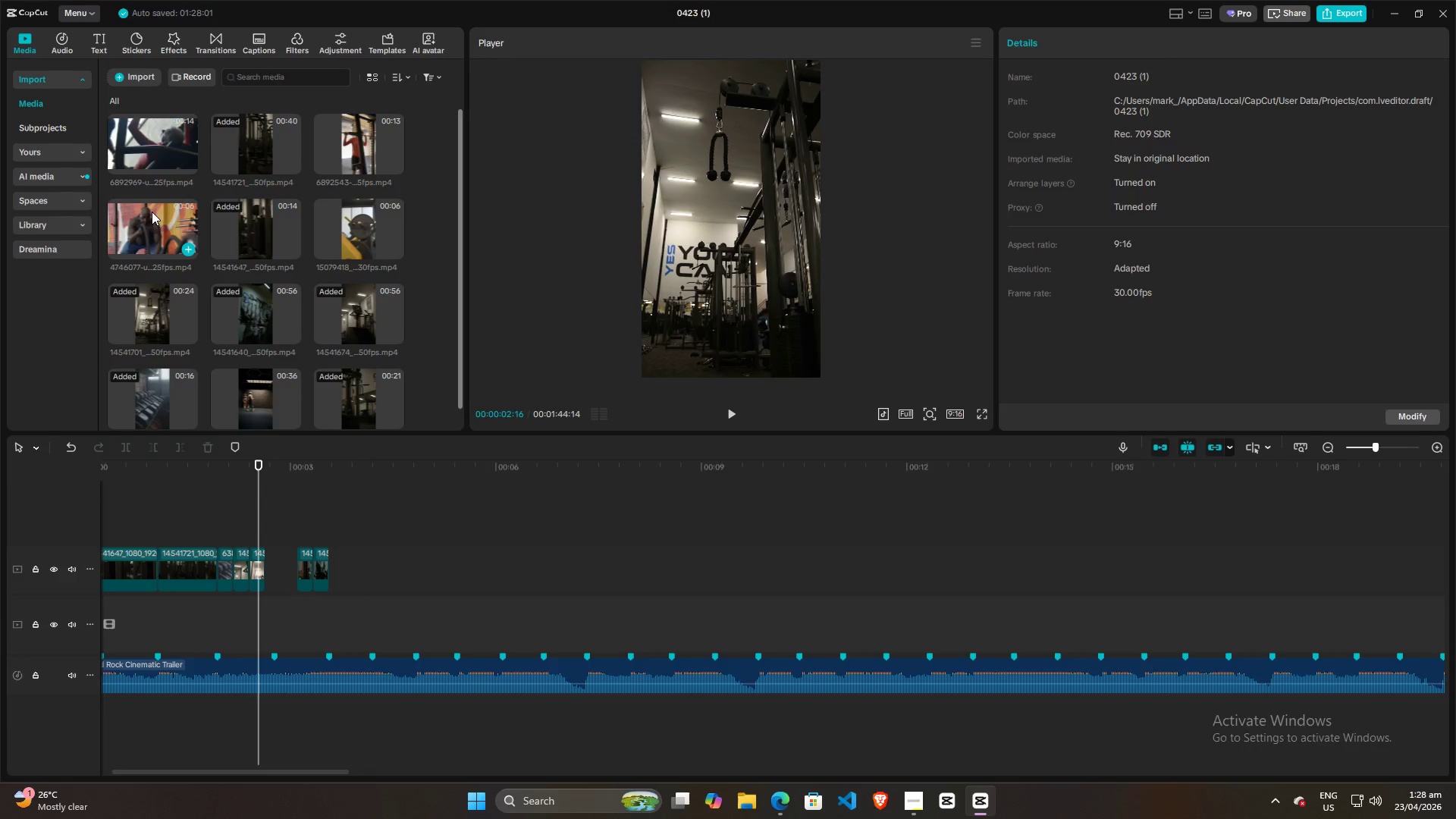 
left_click_drag(start_coordinate=[146, 215], to_coordinate=[330, 566])
 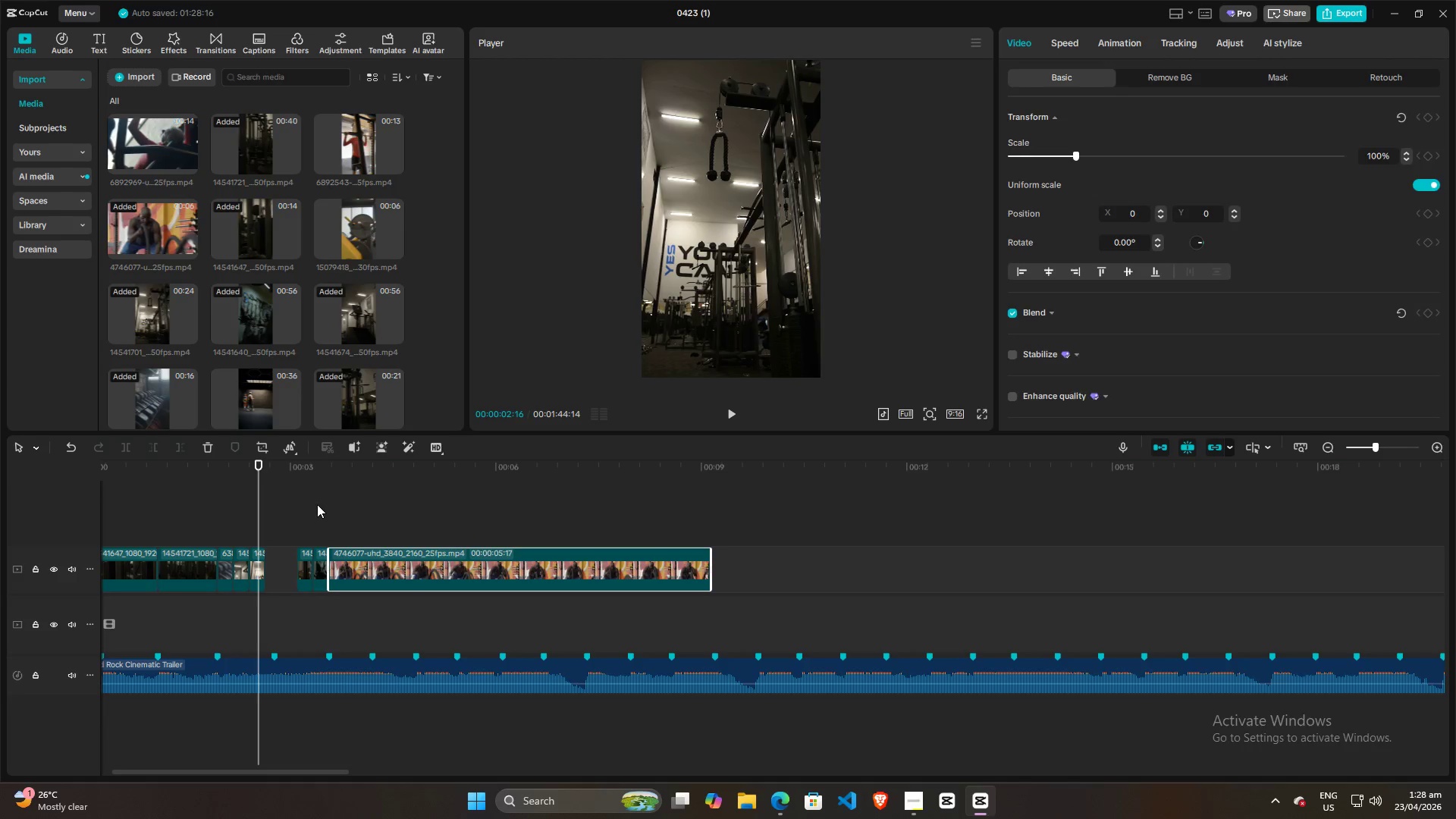 
left_click([317, 504])
 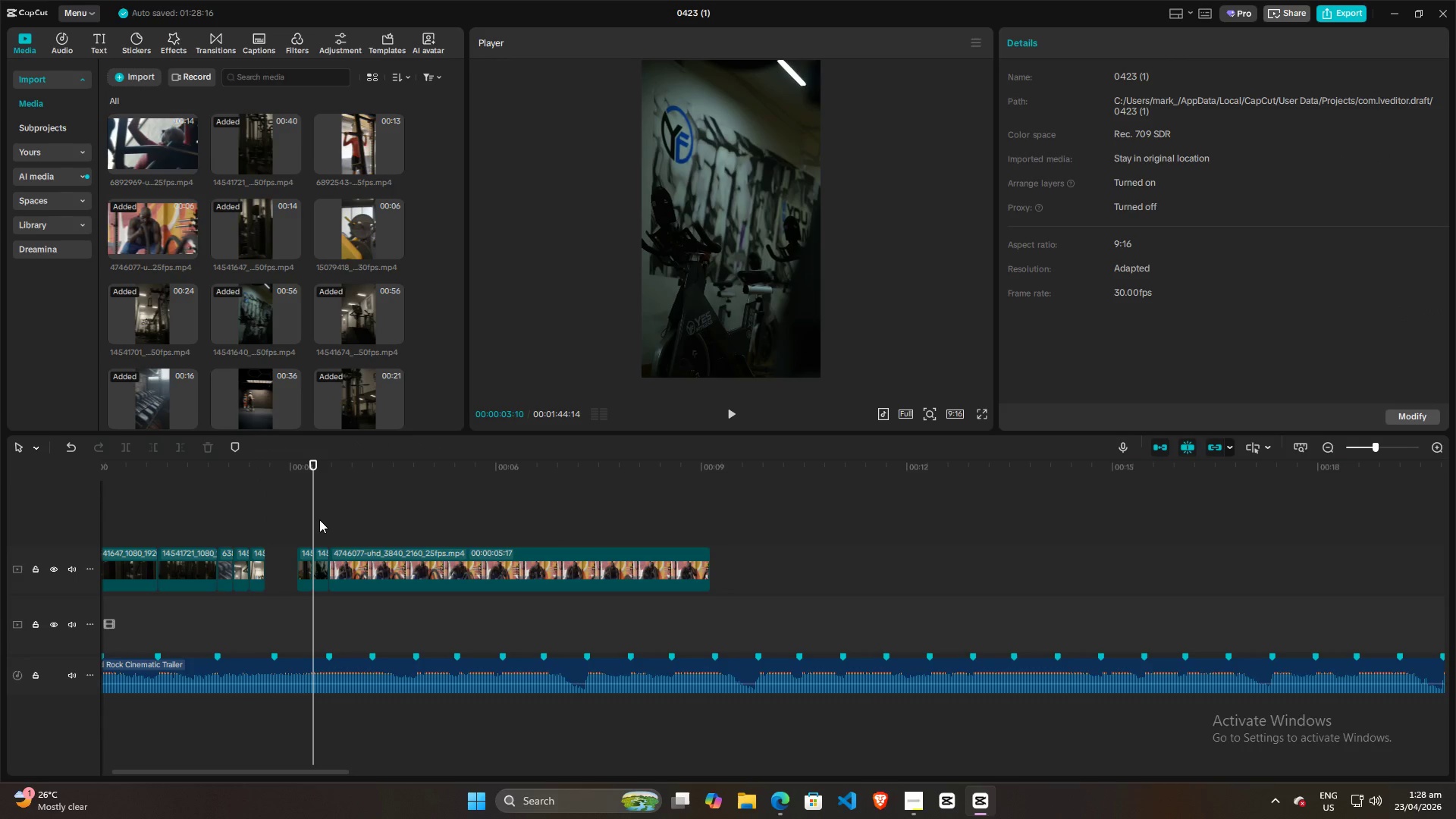 
key(Space)
 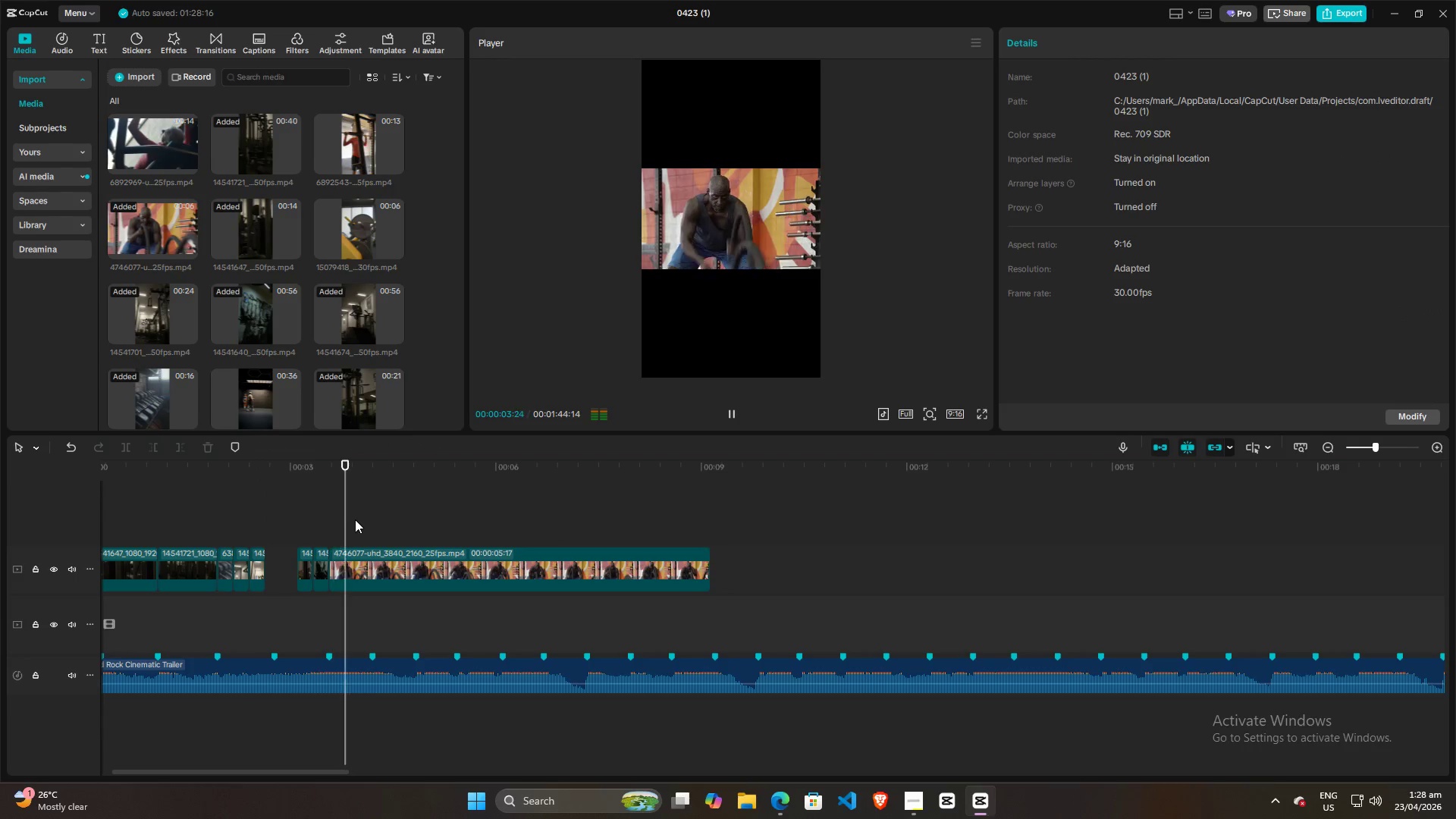 
key(Space)
 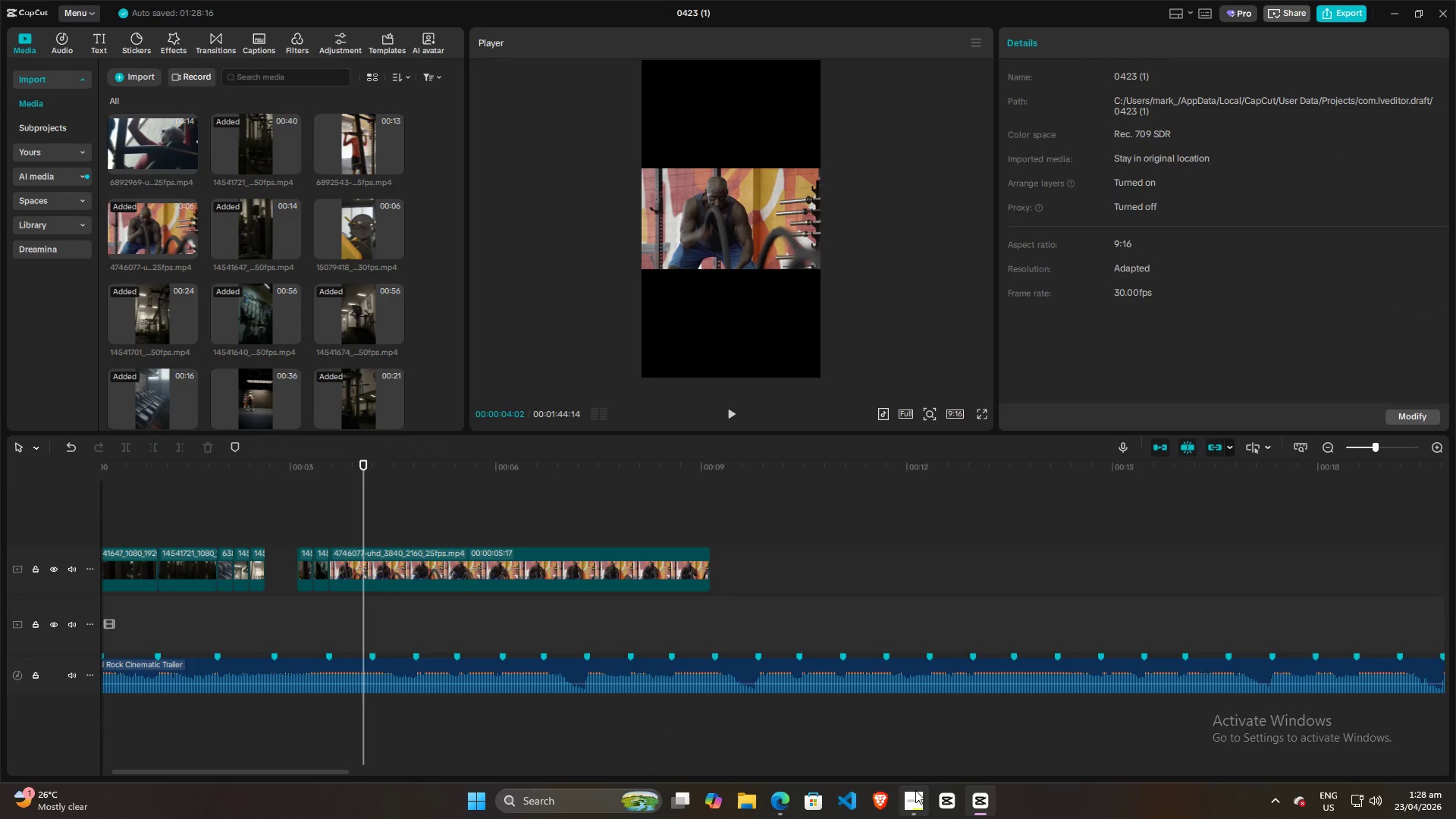 
left_click([915, 799])